 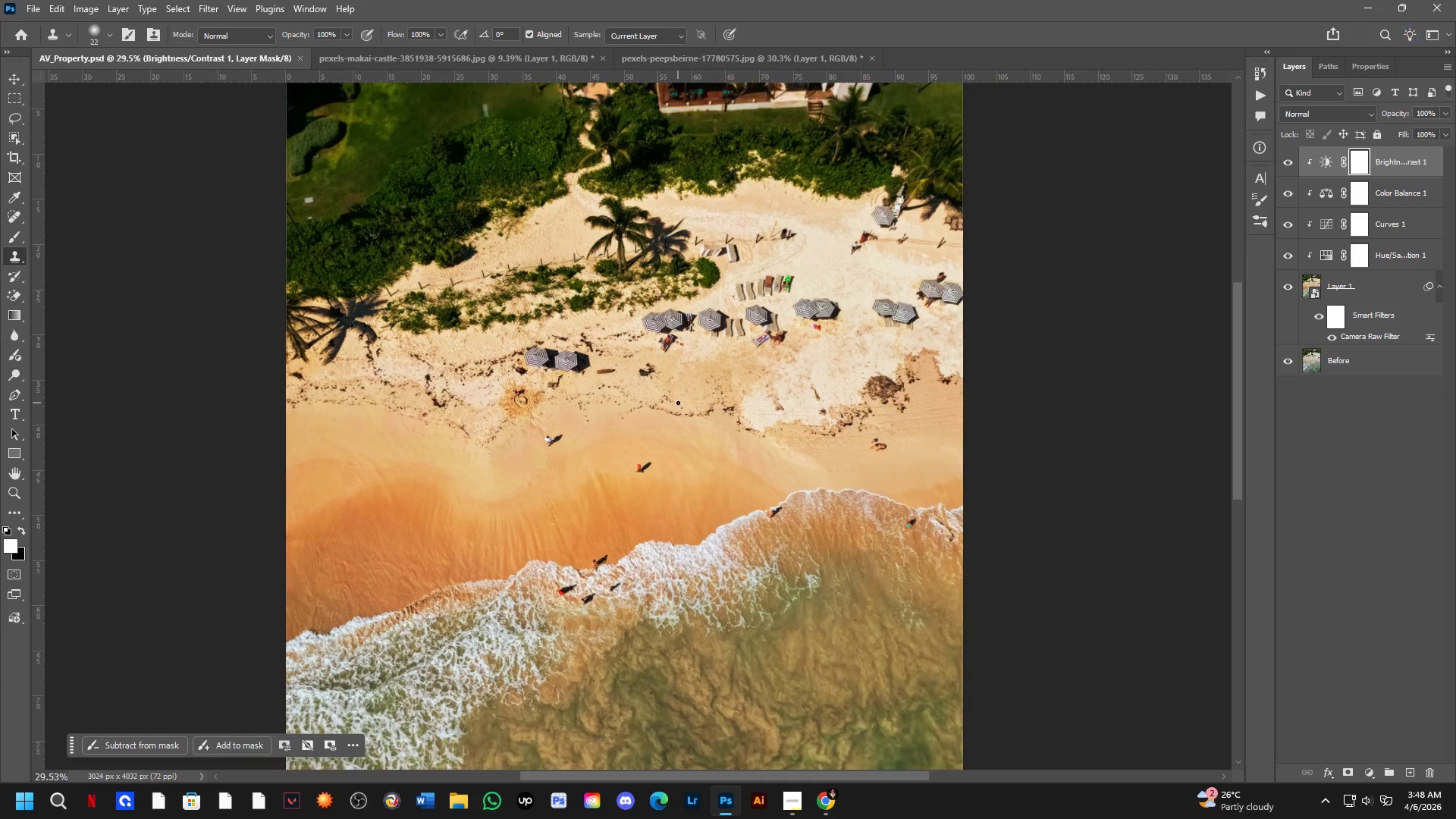 
left_click_drag(start_coordinate=[702, 438], to_coordinate=[716, 406])
 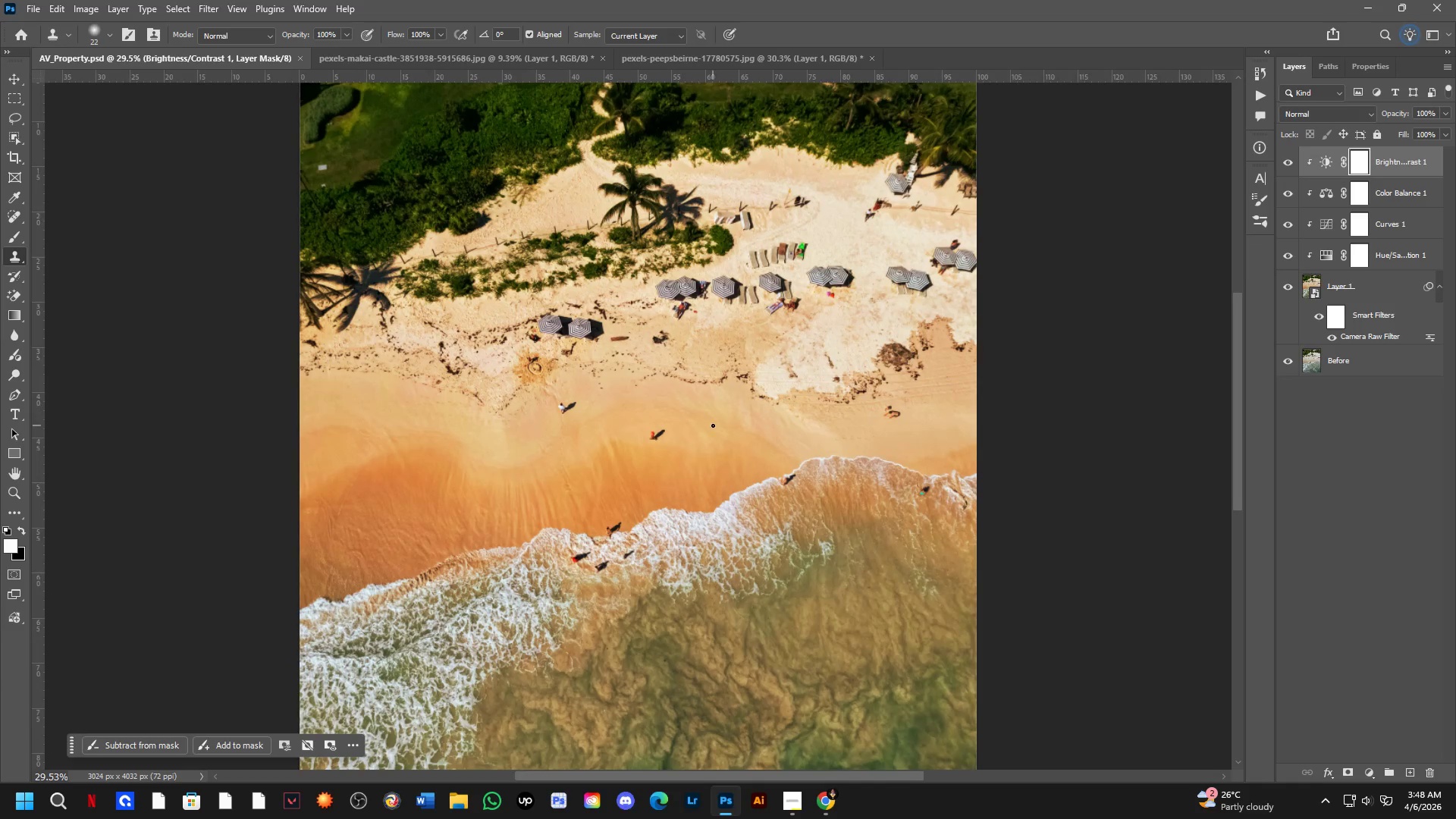 
scroll: coordinate [678, 403], scroll_direction: down, amount: 4.0
 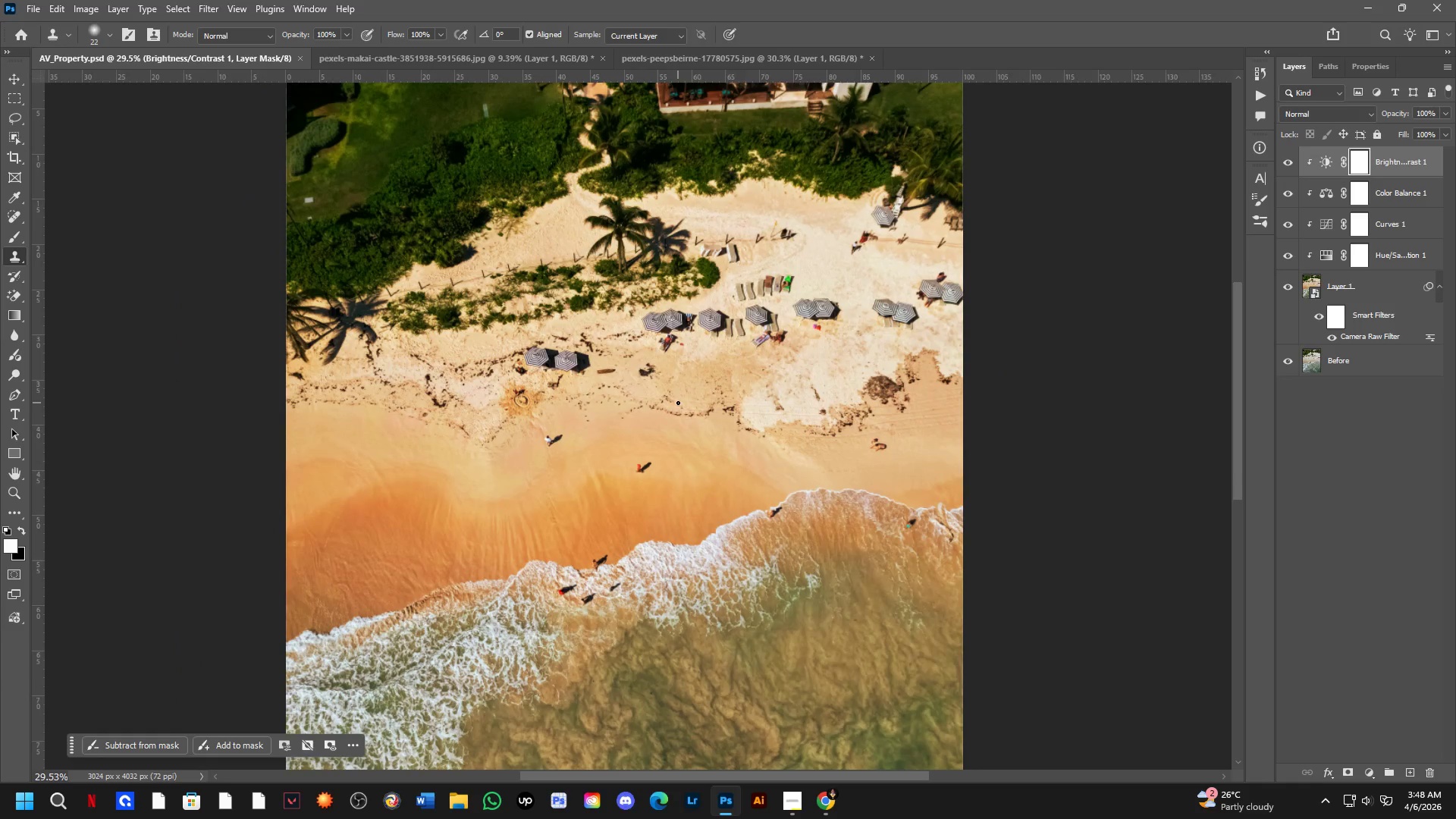 
hold_key(key=Space, duration=0.56)
 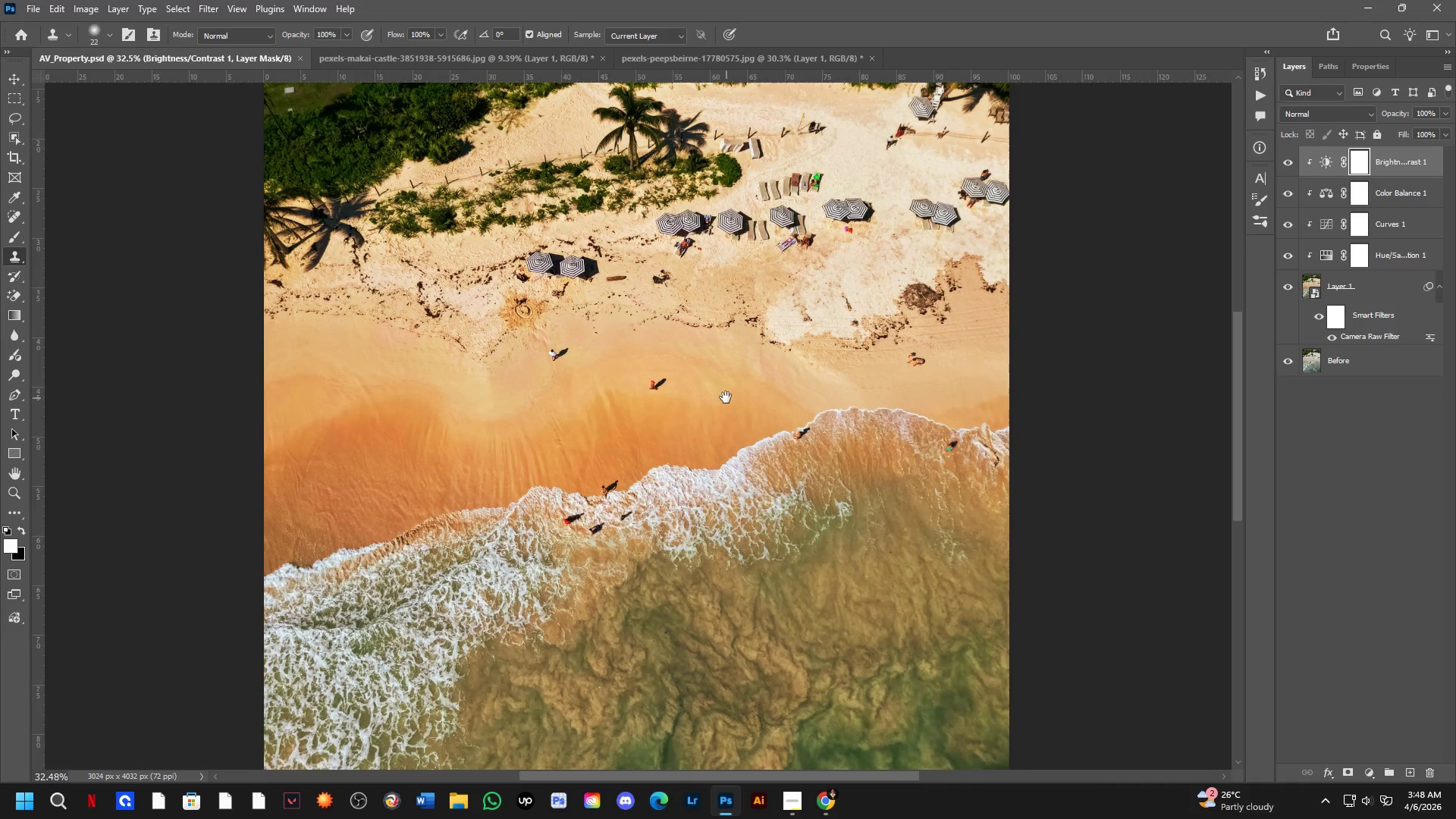 
left_click_drag(start_coordinate=[710, 442], to_coordinate=[728, 391])
 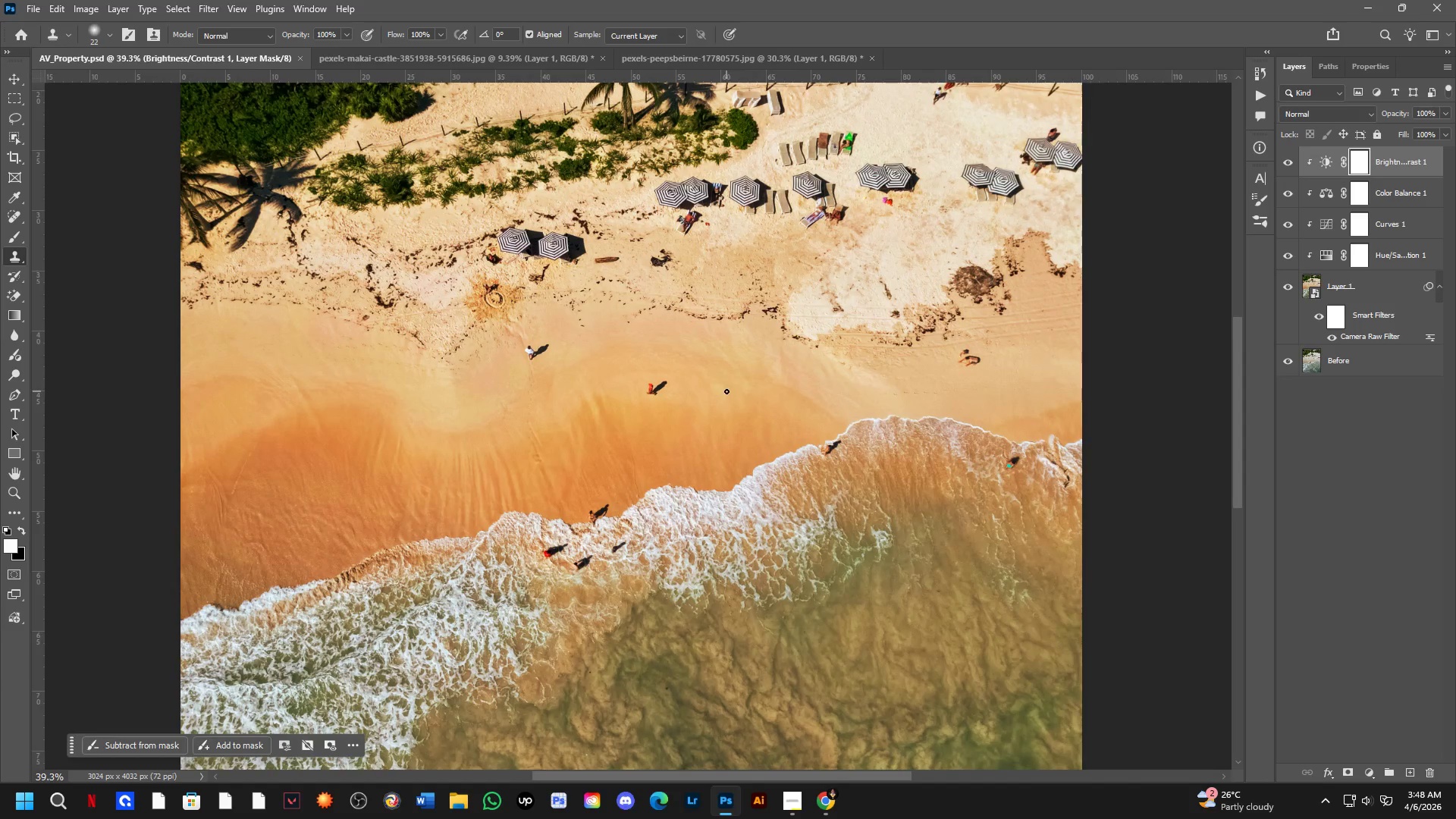 
scroll: coordinate [713, 425], scroll_direction: up, amount: 3.0
 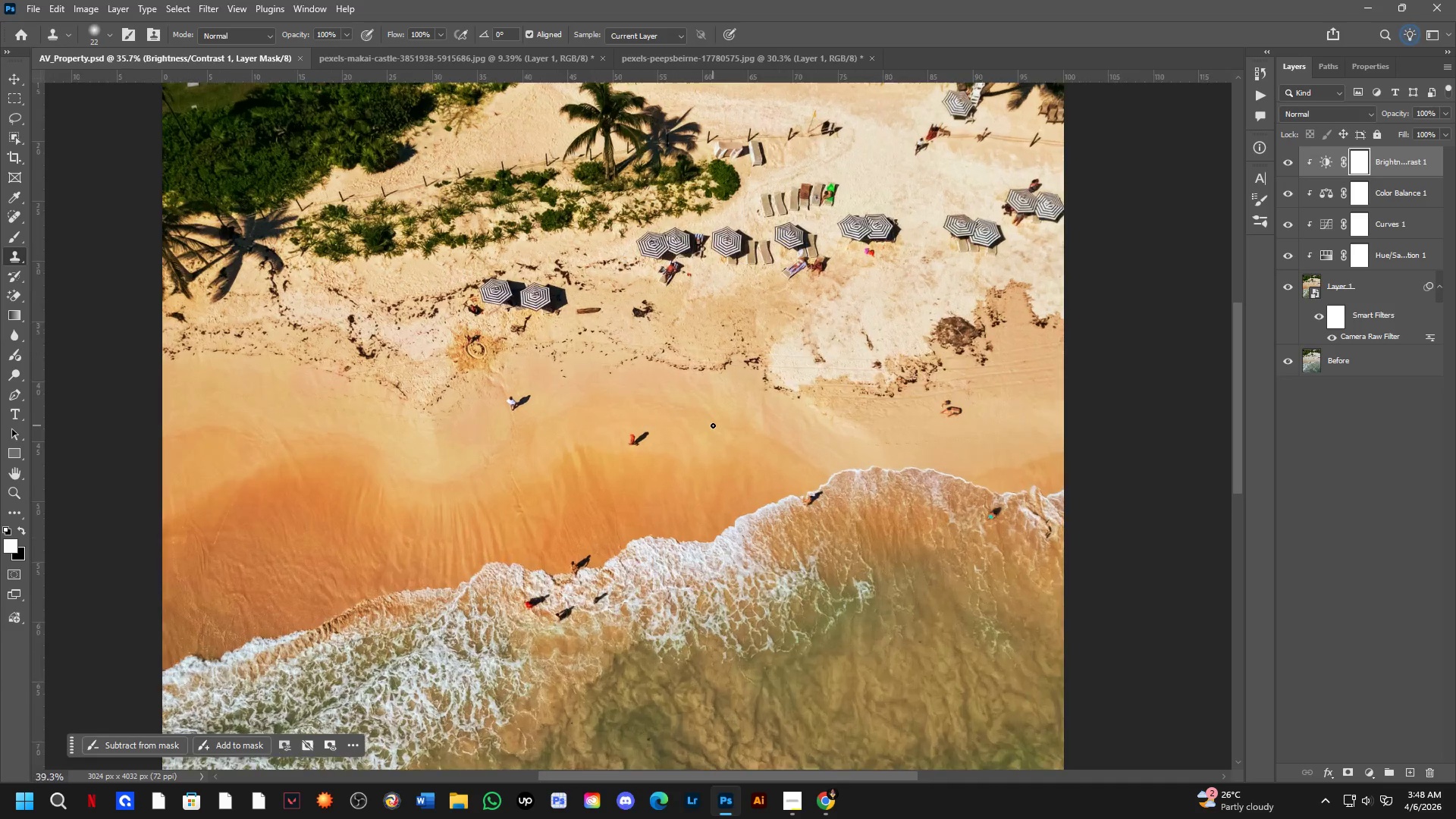 
hold_key(key=Space, duration=0.53)
 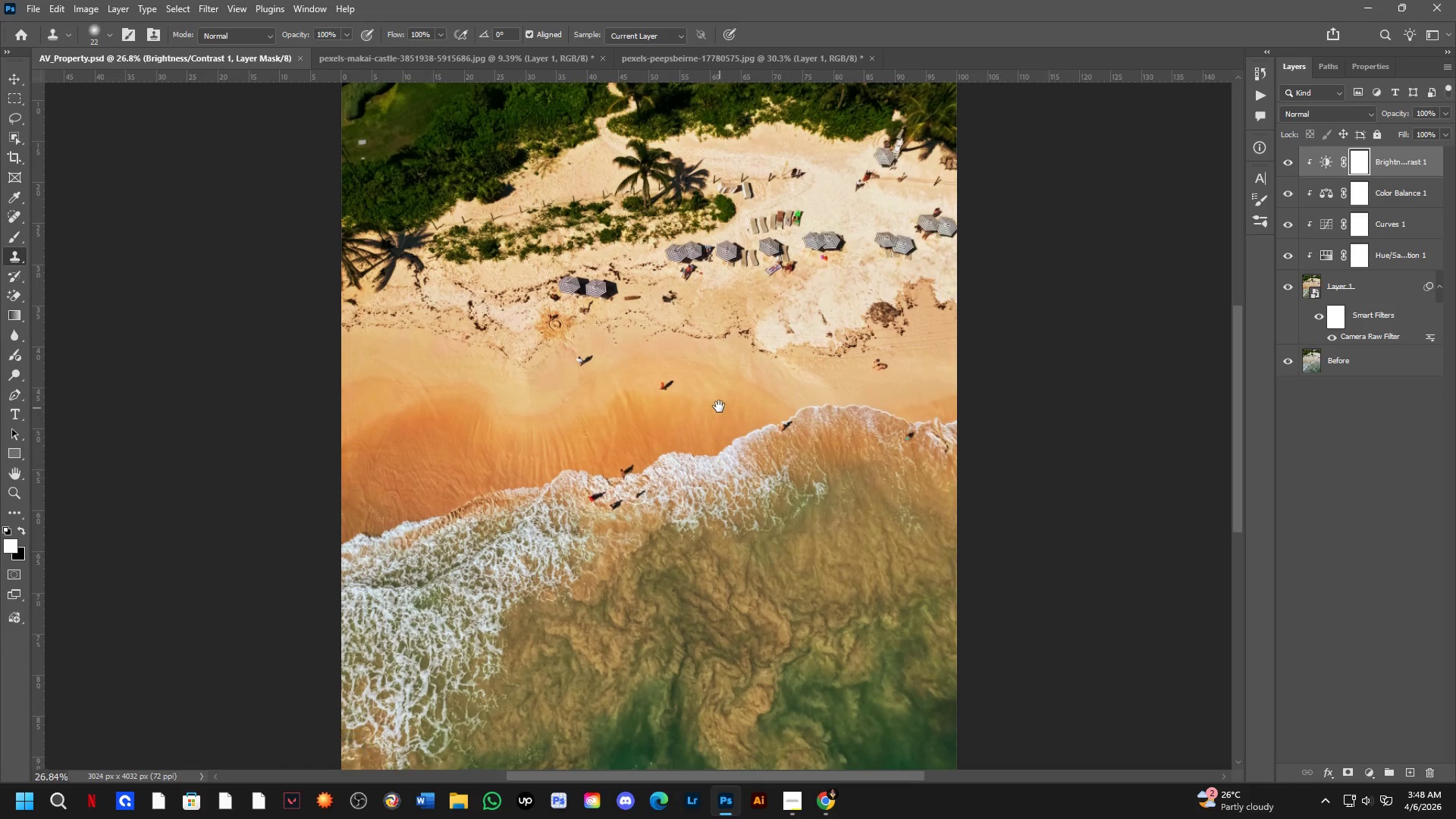 
left_click_drag(start_coordinate=[739, 402], to_coordinate=[725, 397])
 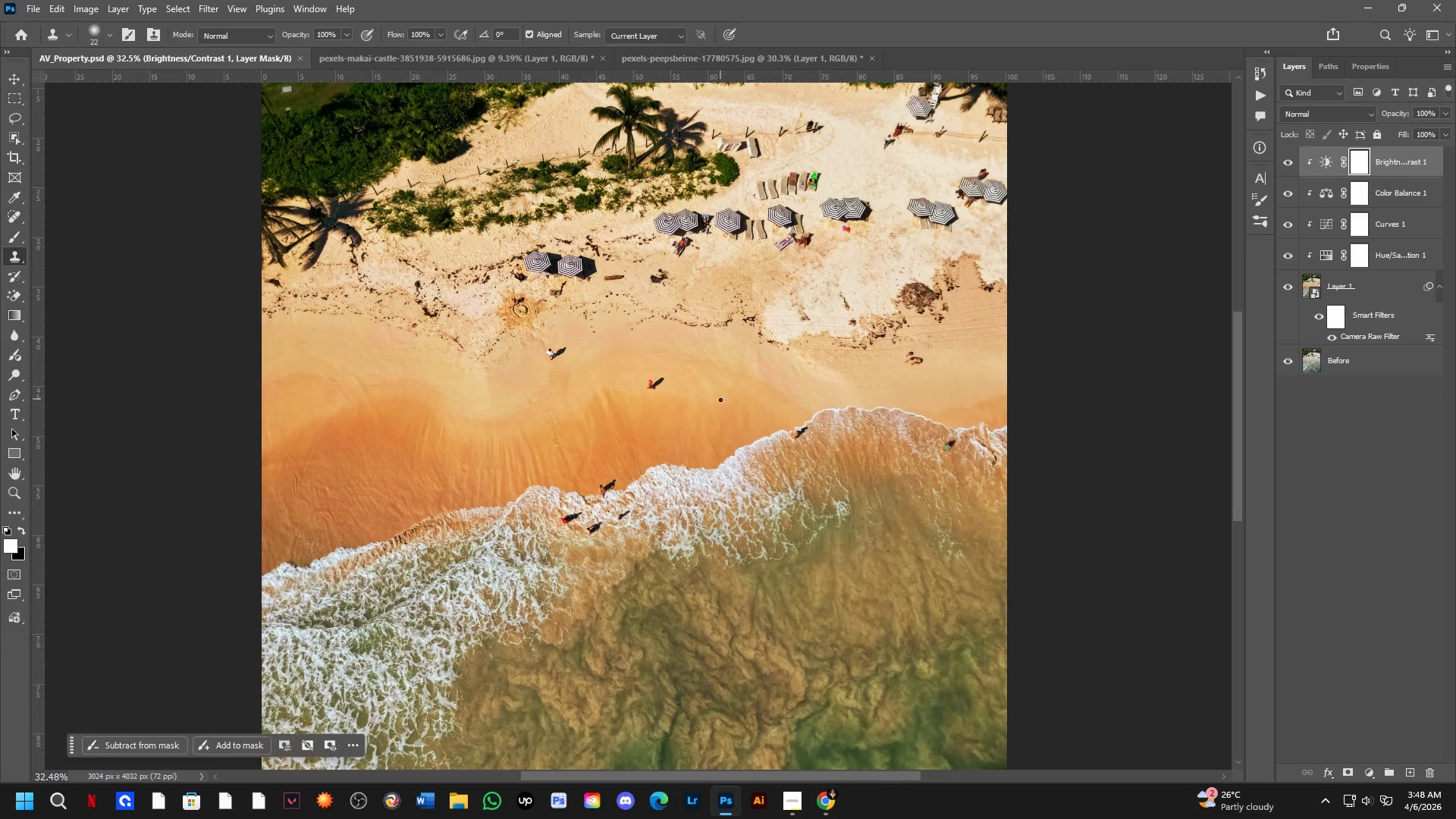 
scroll: coordinate [726, 391], scroll_direction: down, amount: 2.0
 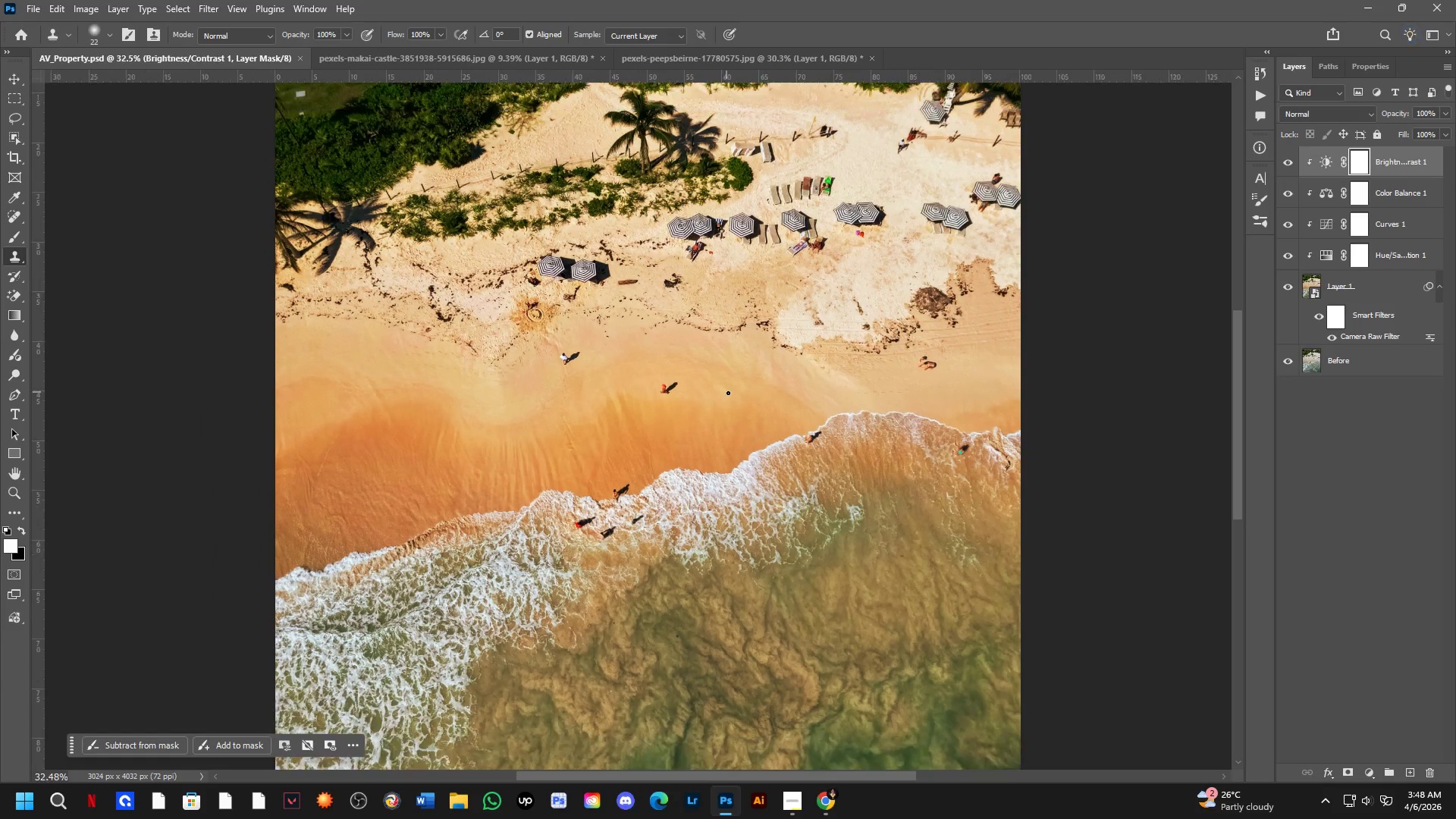 
hold_key(key=Space, duration=0.48)
 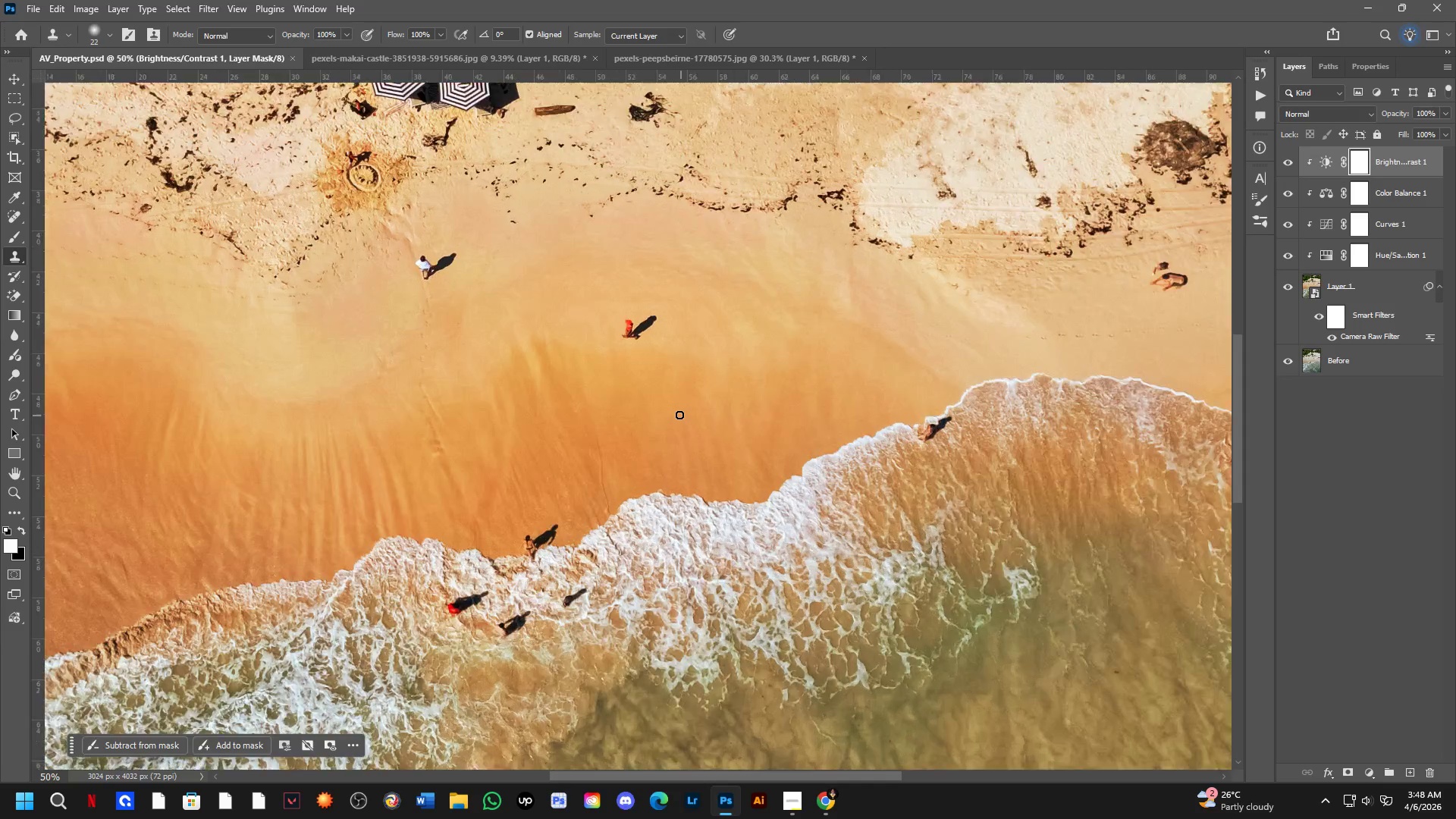 
left_click_drag(start_coordinate=[720, 410], to_coordinate=[718, 404])
 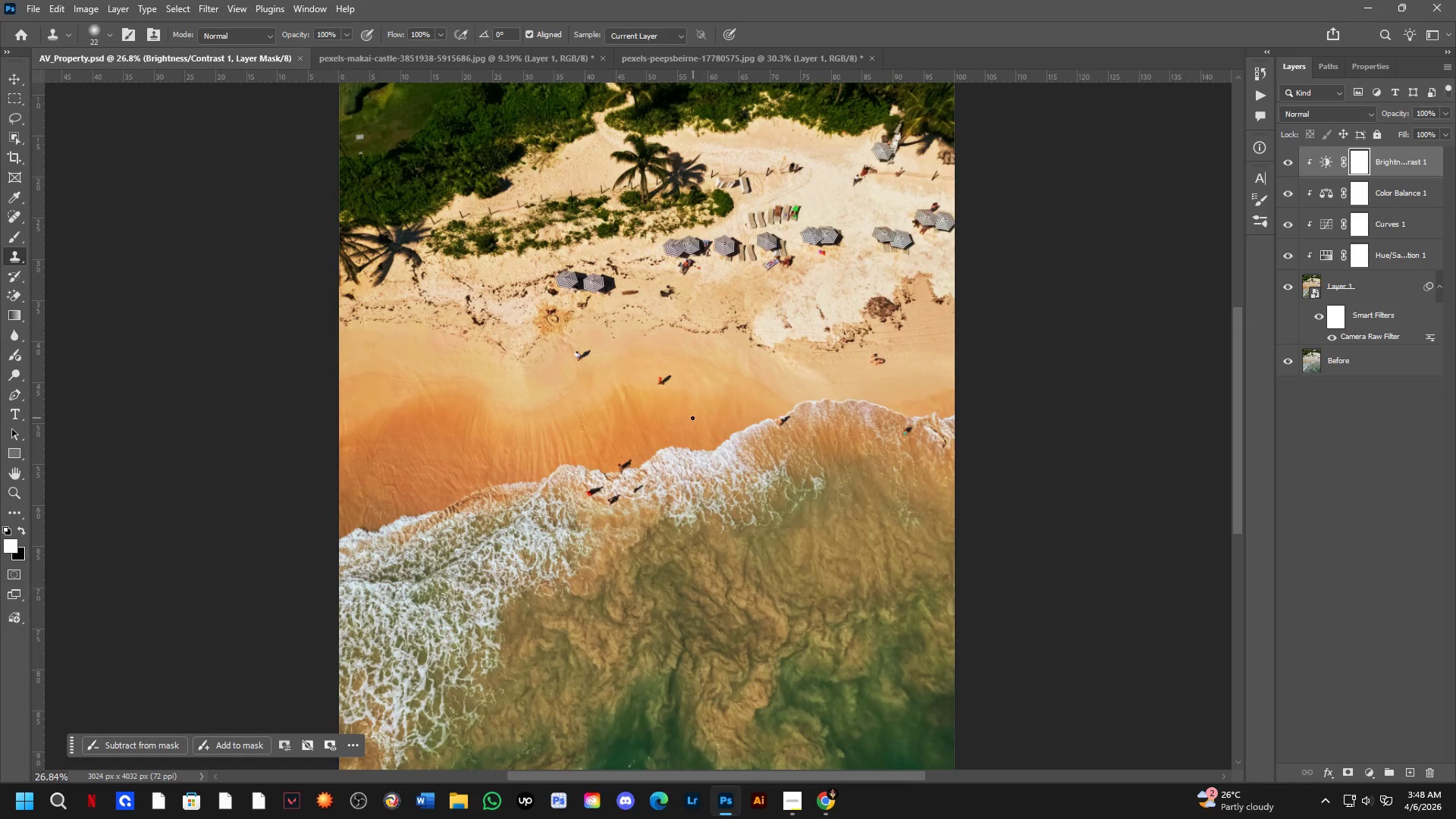 
scroll: coordinate [720, 400], scroll_direction: down, amount: 2.0
 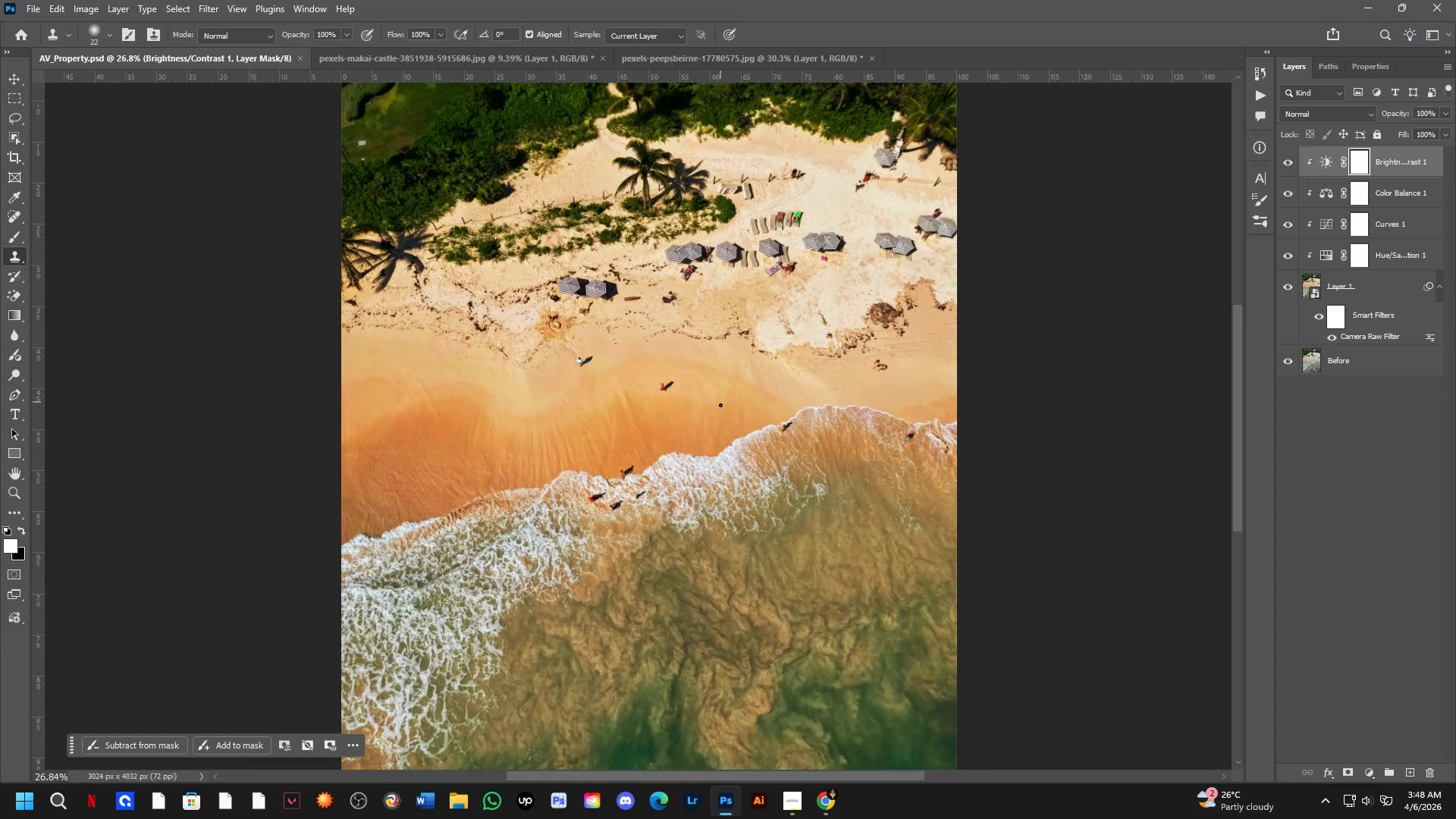 
key(Shift+ShiftLeft)
 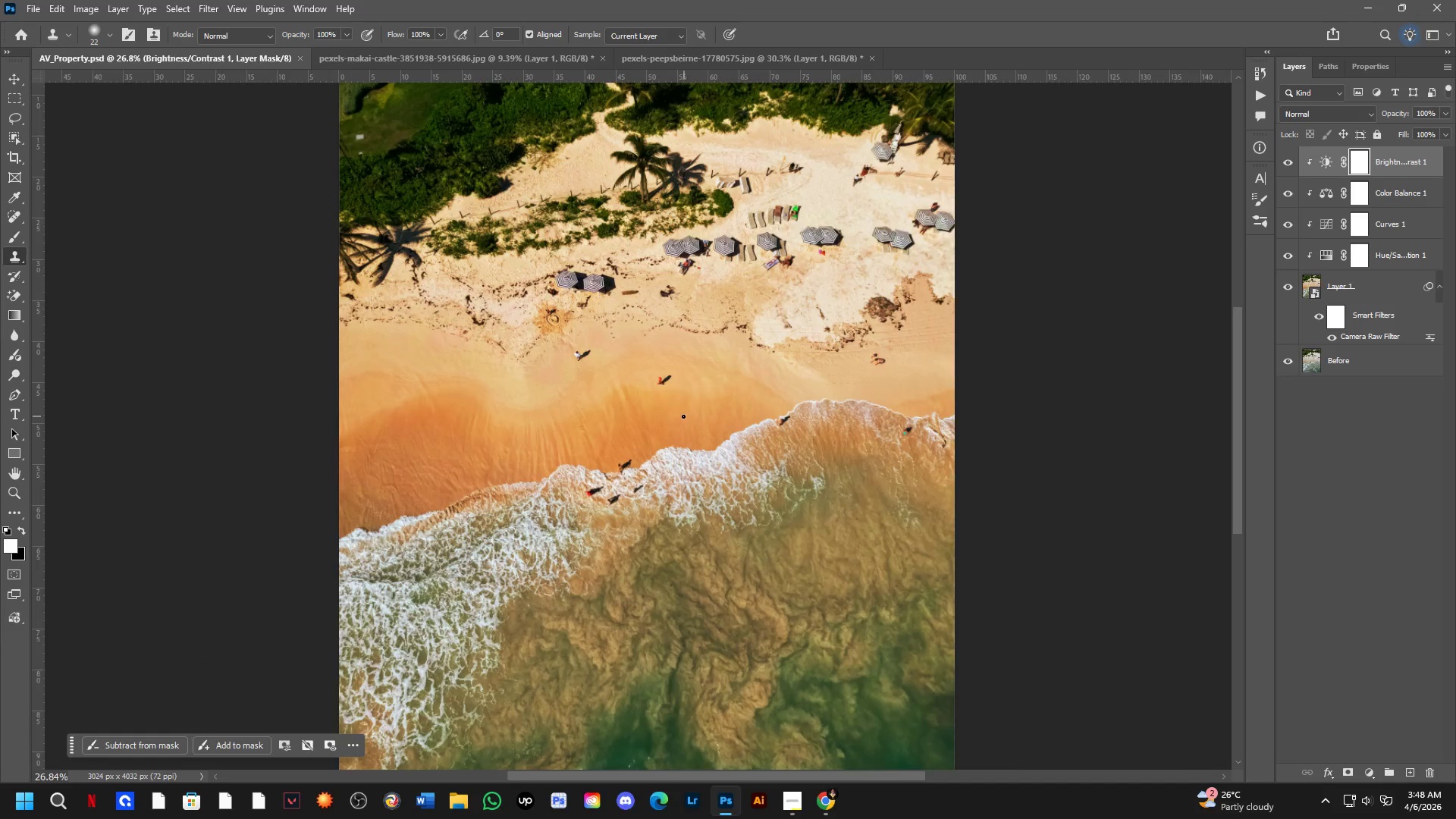 
hold_key(key=Space, duration=0.52)
 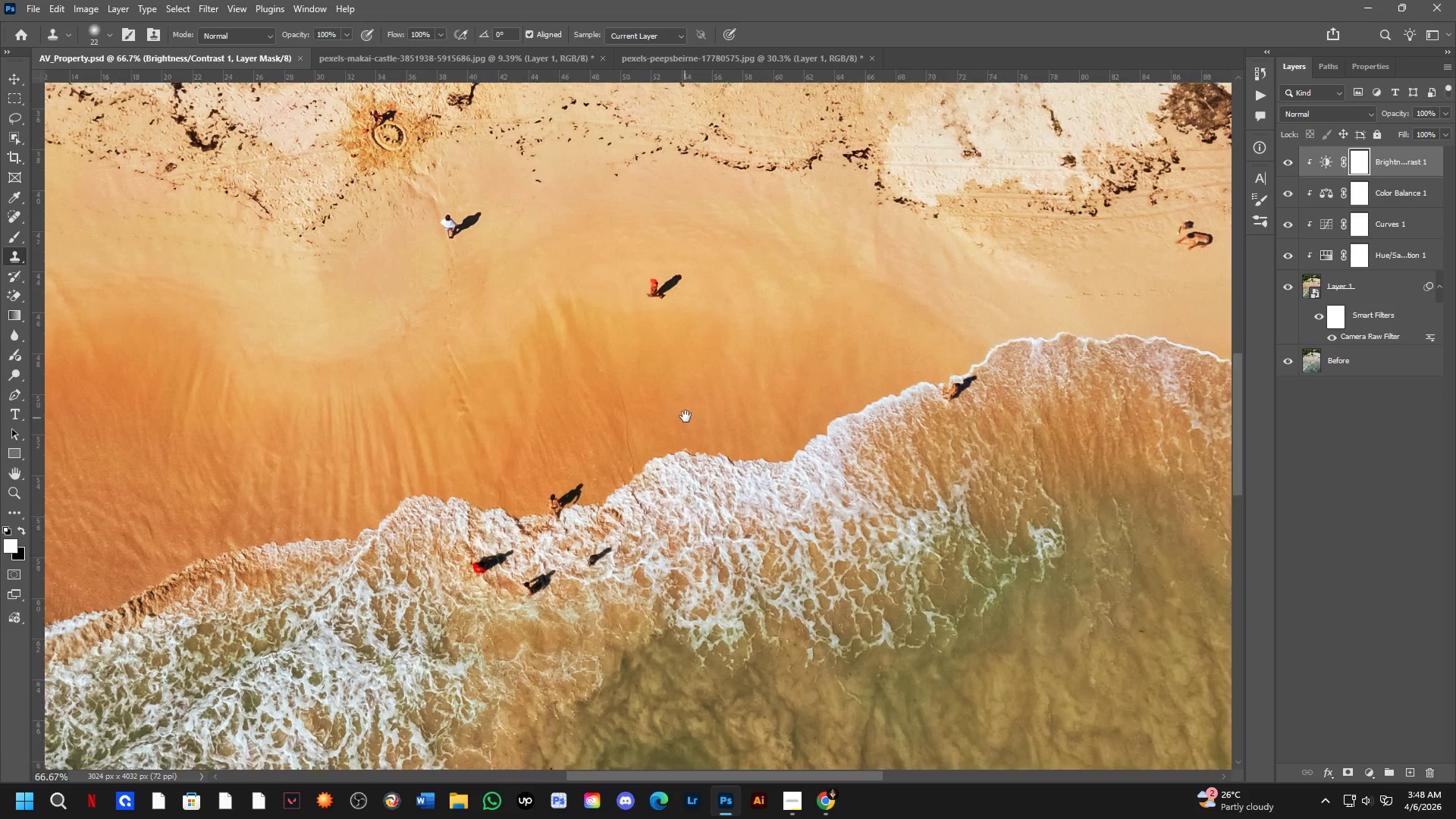 
left_click_drag(start_coordinate=[652, 431], to_coordinate=[678, 393])
 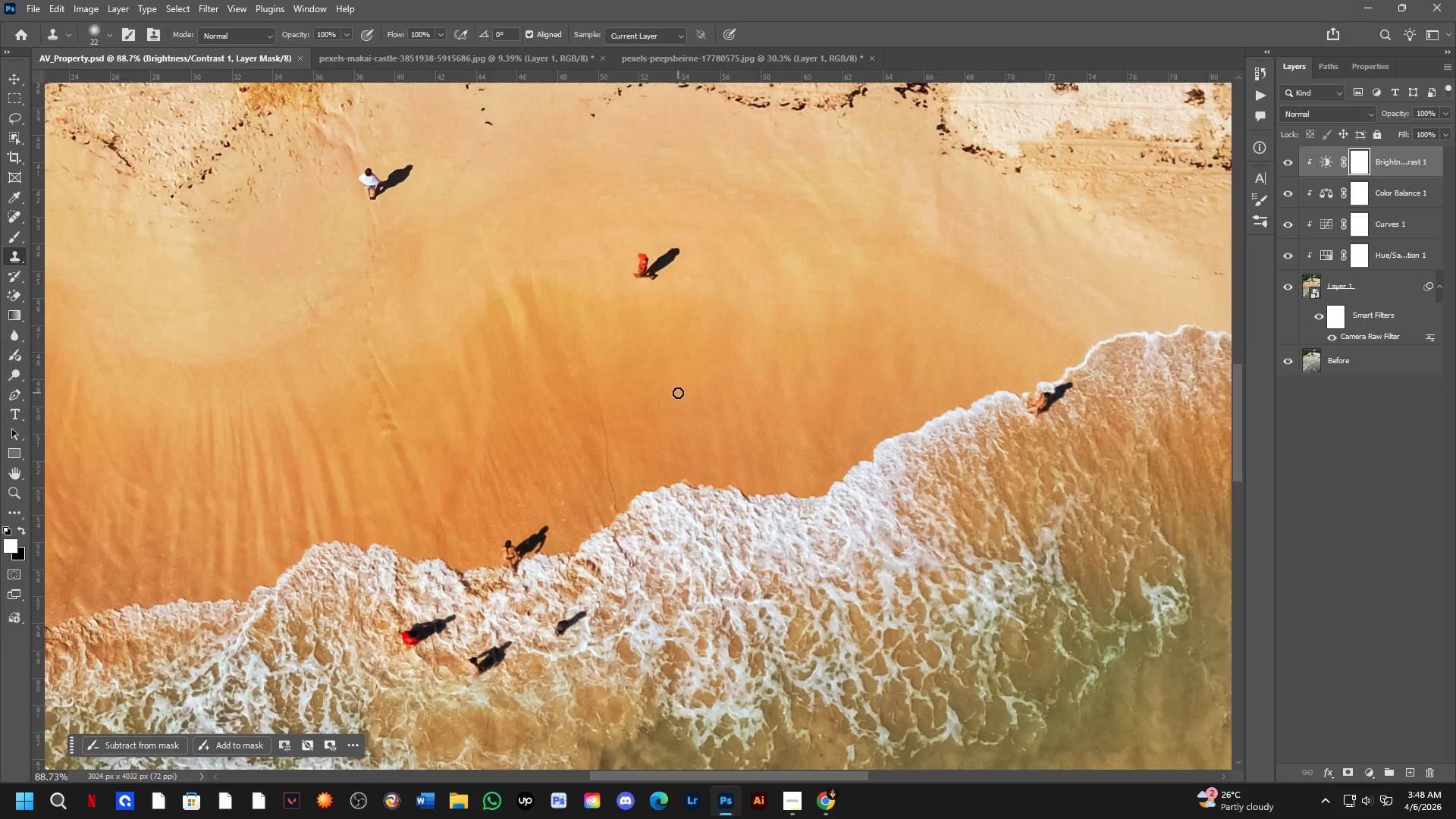 
scroll: coordinate [661, 403], scroll_direction: up, amount: 6.0
 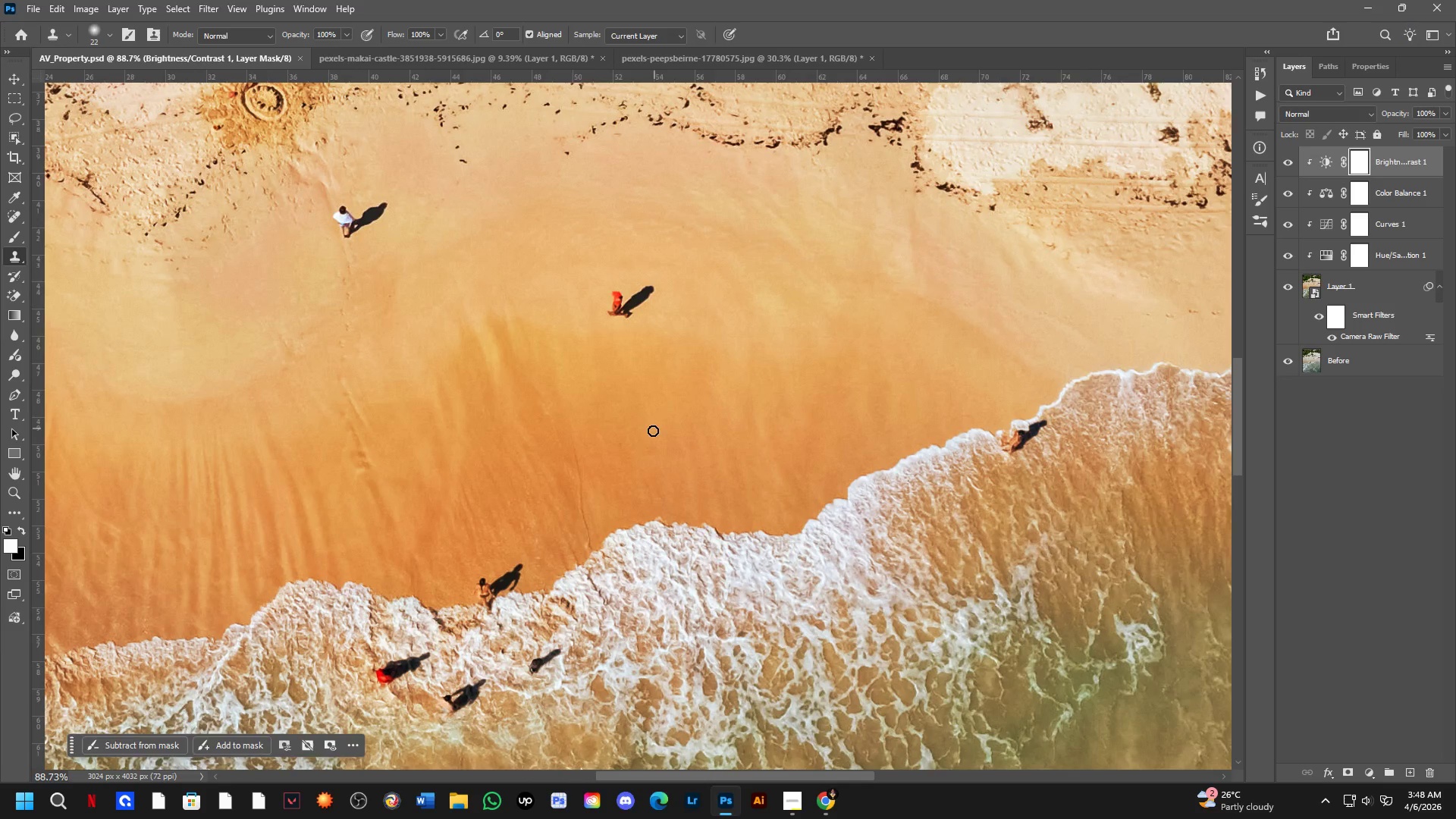 
hold_key(key=Space, duration=0.61)
 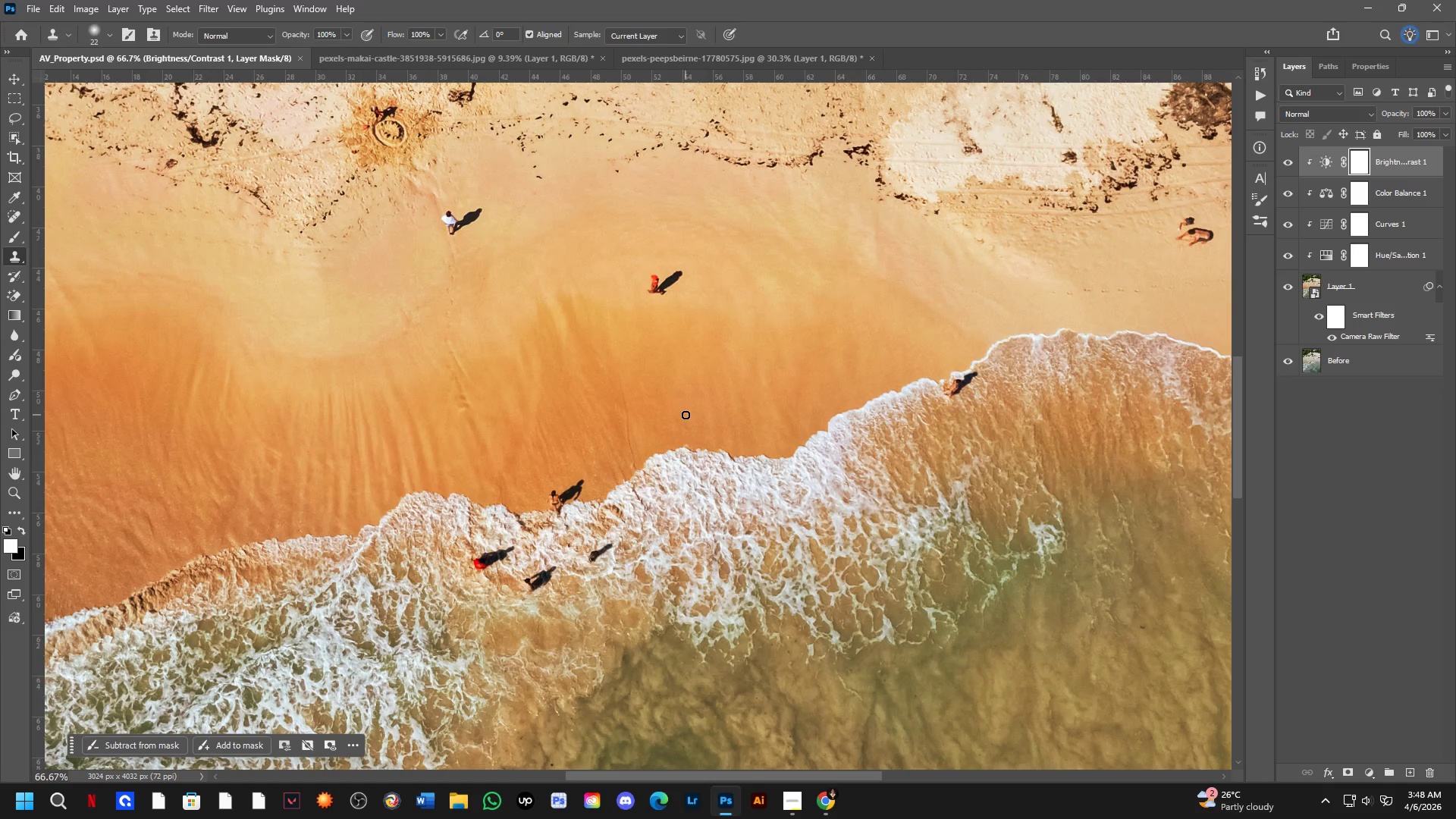 
left_click_drag(start_coordinate=[682, 428], to_coordinate=[686, 415])
 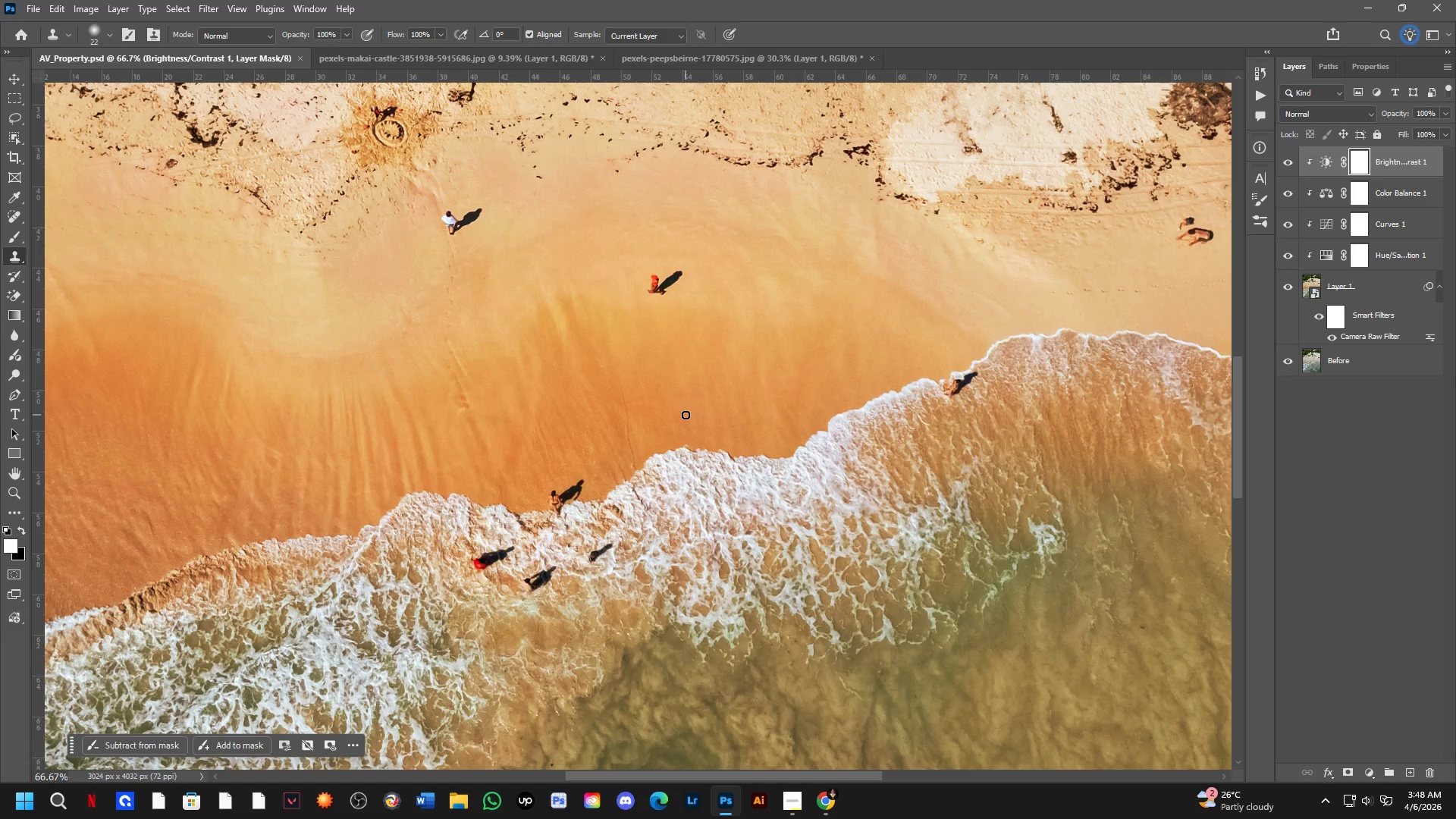 
scroll: coordinate [678, 394], scroll_direction: down, amount: 3.0
 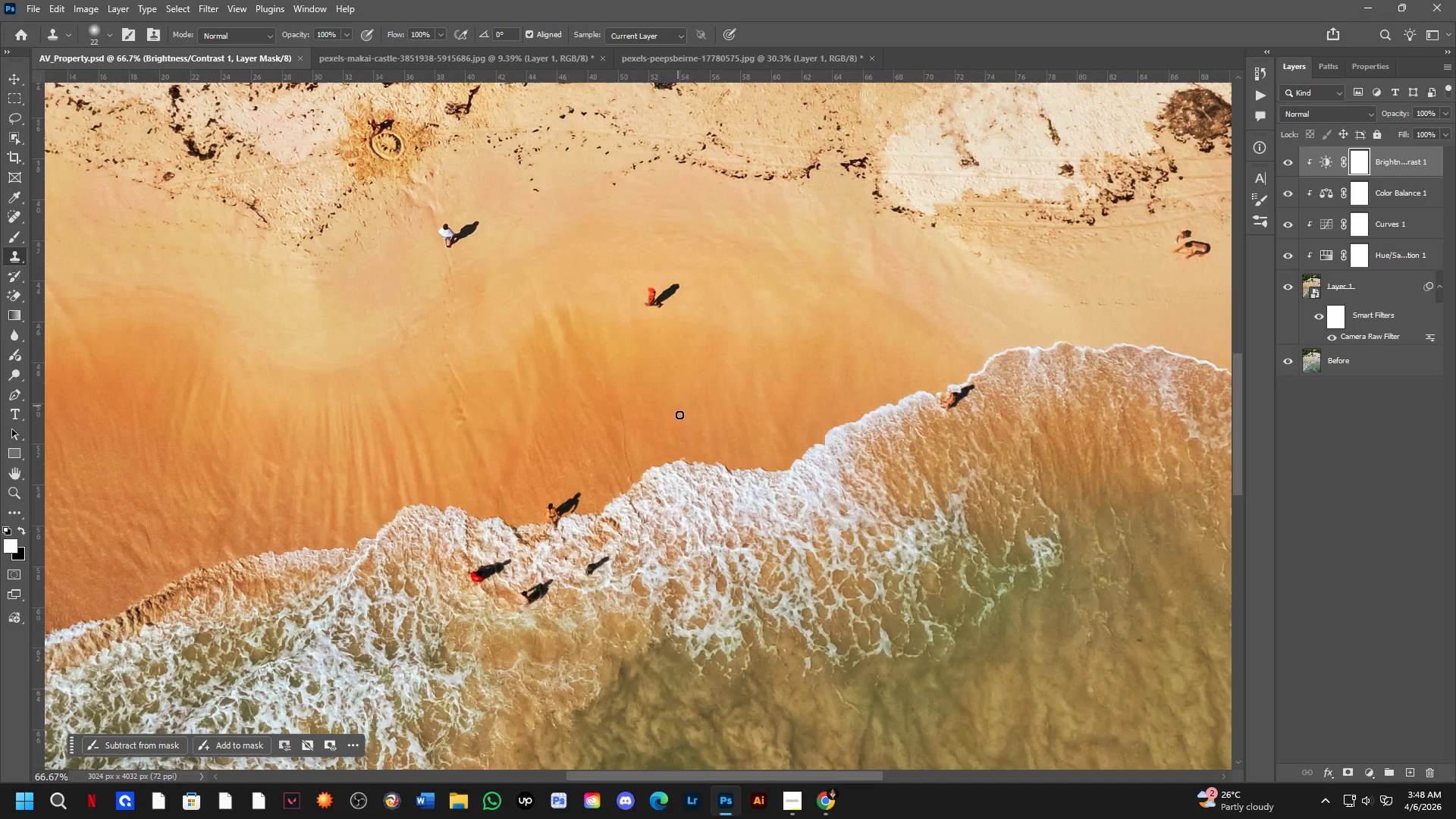 
hold_key(key=Space, duration=0.58)
 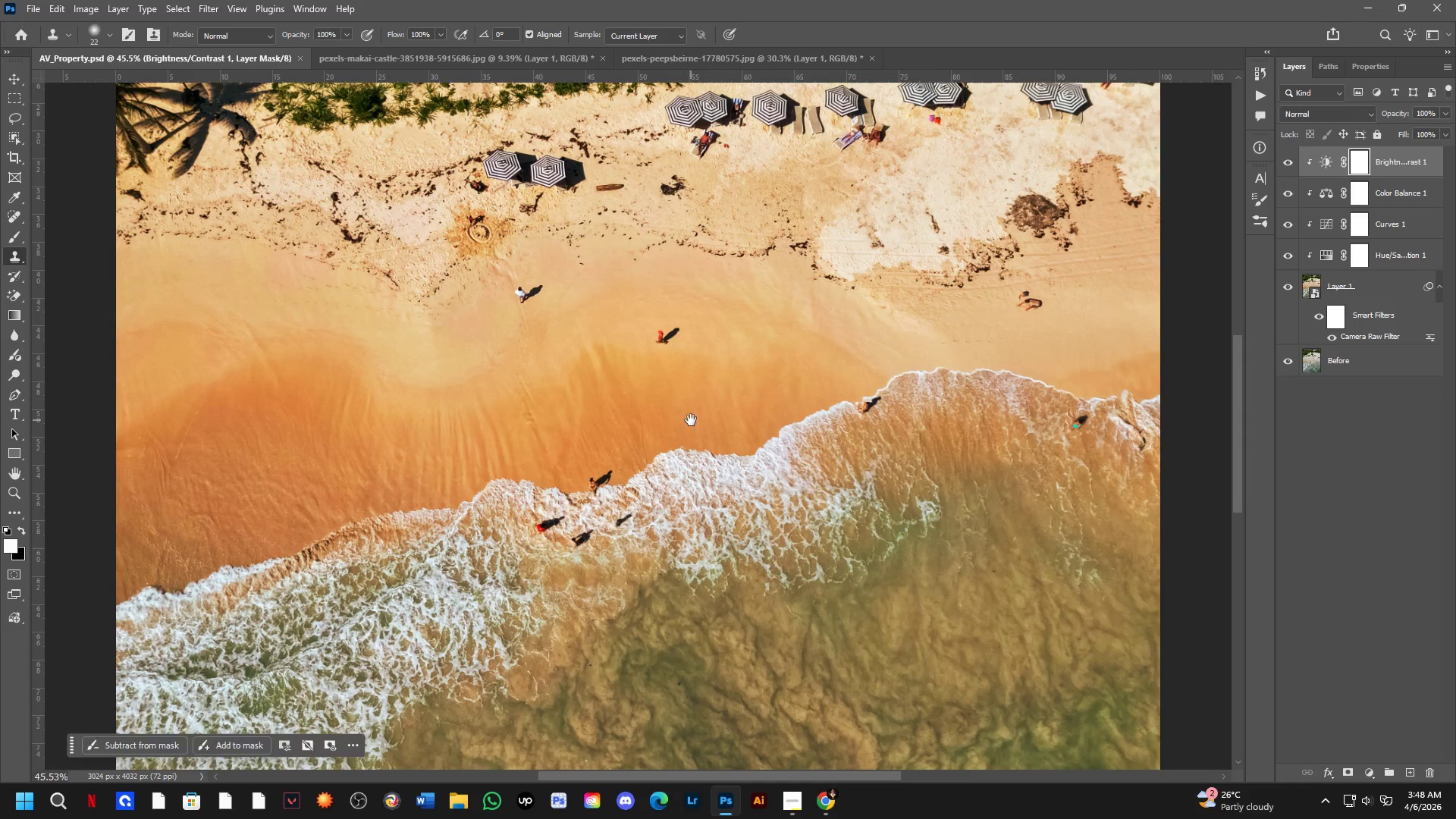 
left_click_drag(start_coordinate=[686, 415], to_coordinate=[682, 427])
 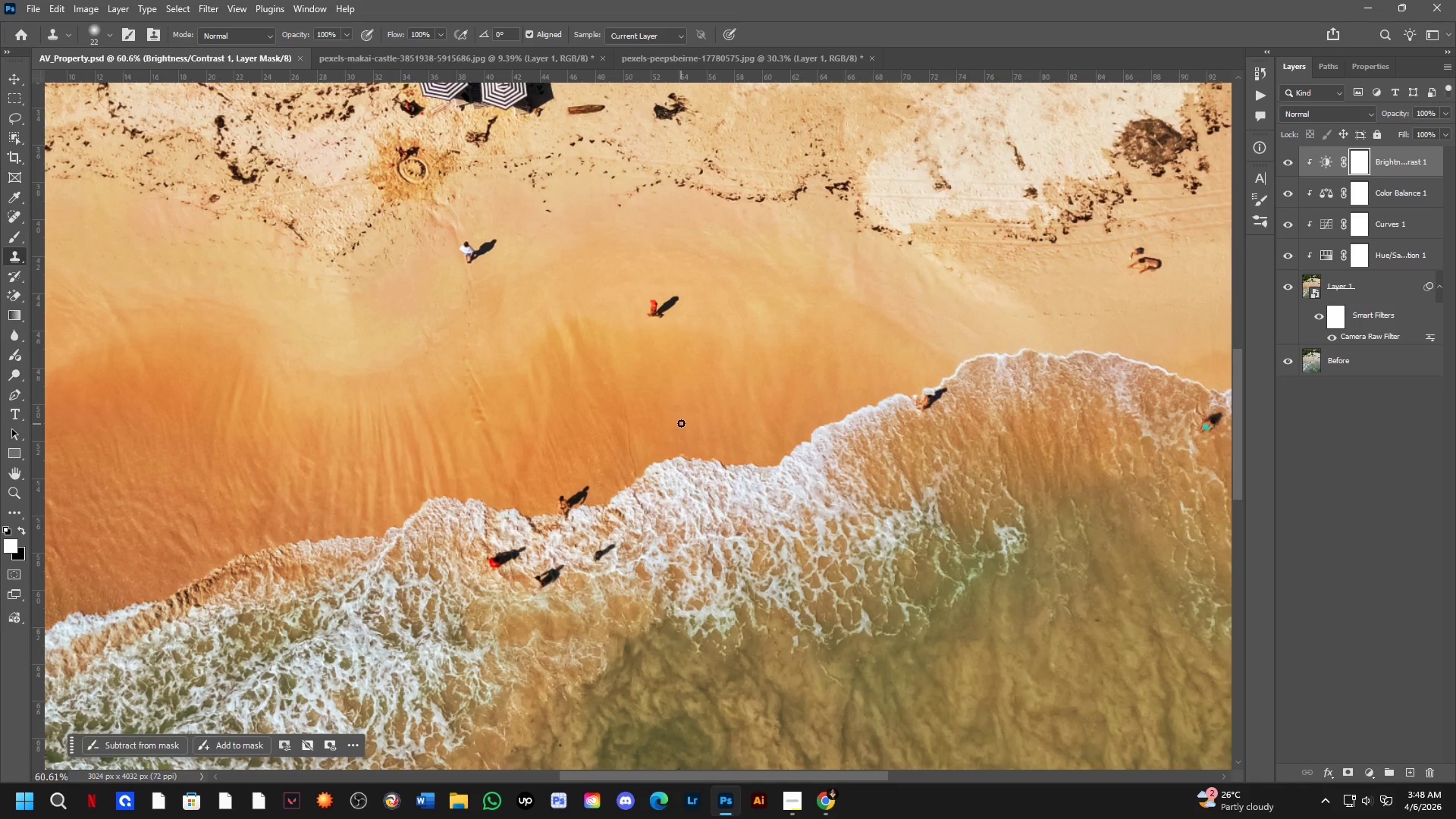 
scroll: coordinate [686, 415], scroll_direction: down, amount: 1.0
 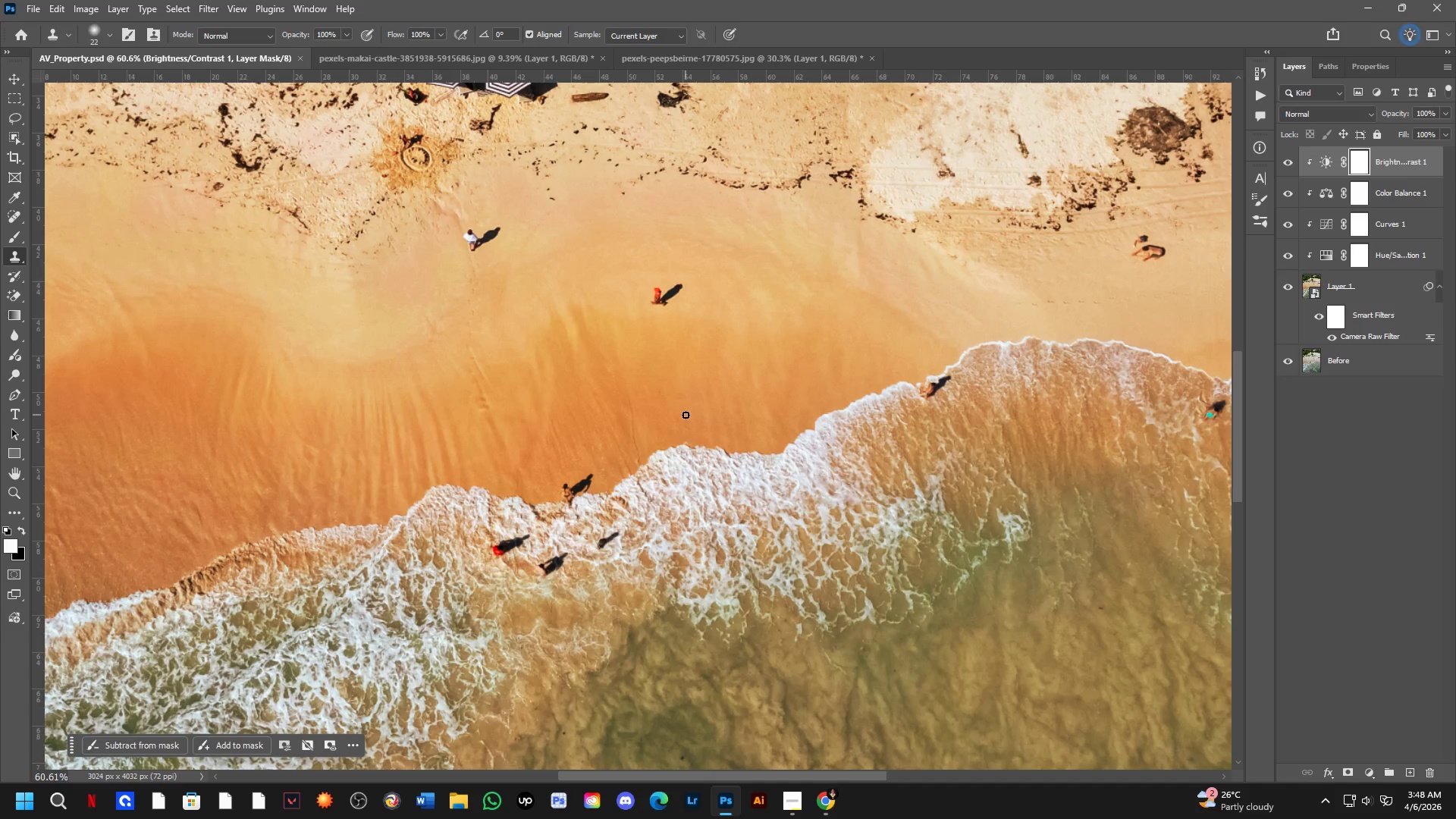 
hold_key(key=Space, duration=0.55)
 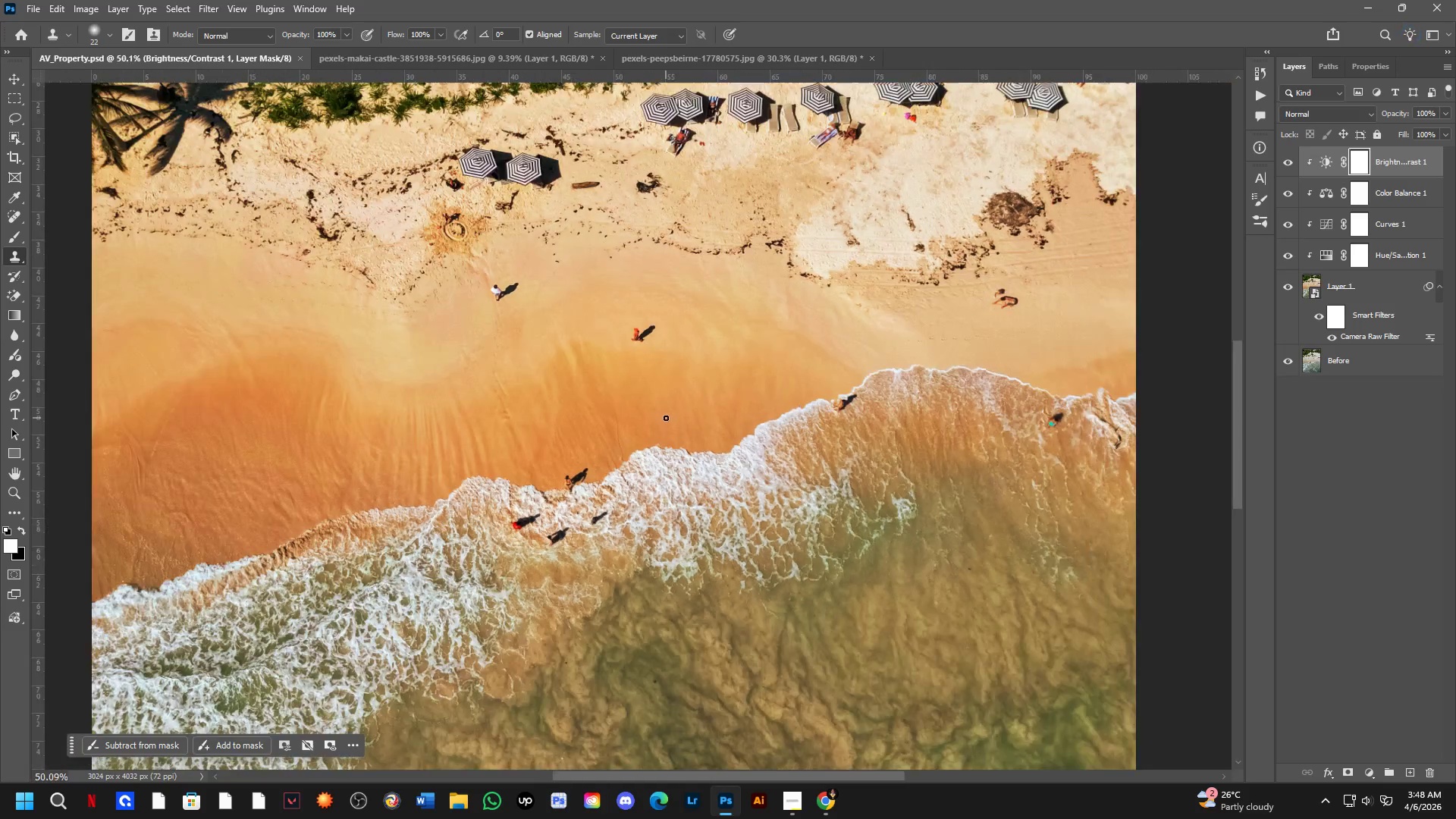 
left_click_drag(start_coordinate=[691, 420], to_coordinate=[667, 418])
 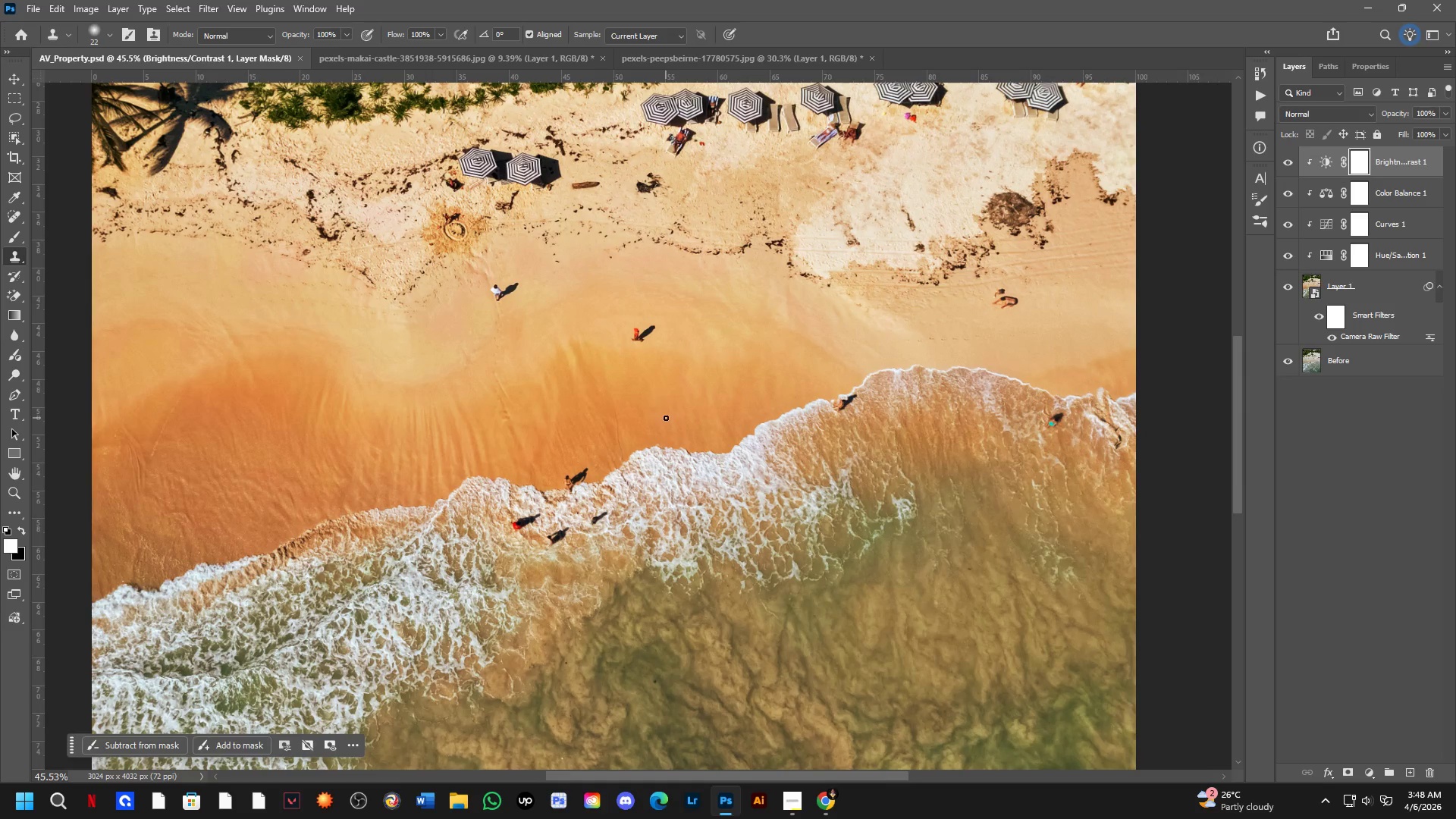 
scroll: coordinate [681, 423], scroll_direction: down, amount: 3.0
 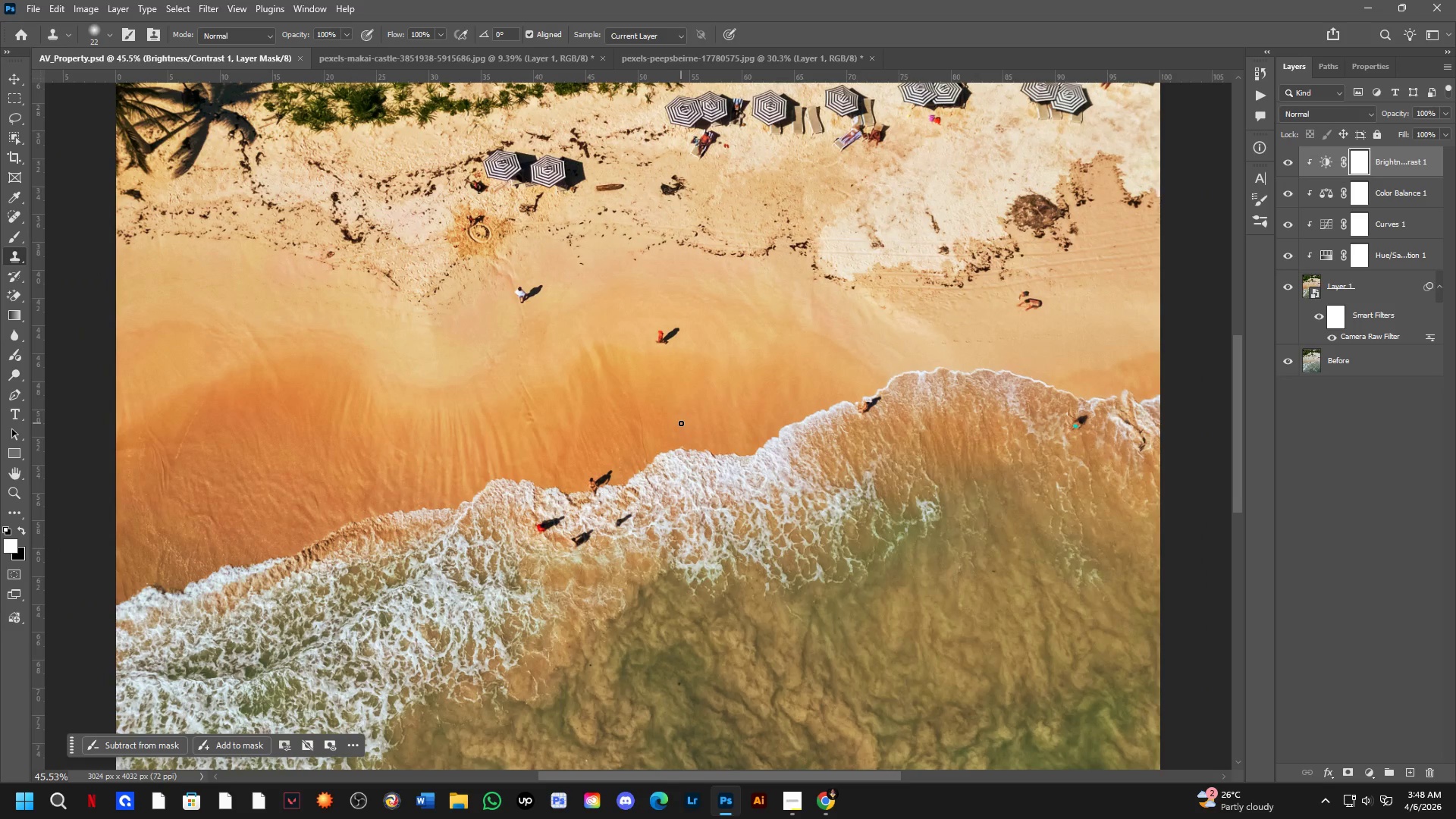 
hold_key(key=Space, duration=1.66)
 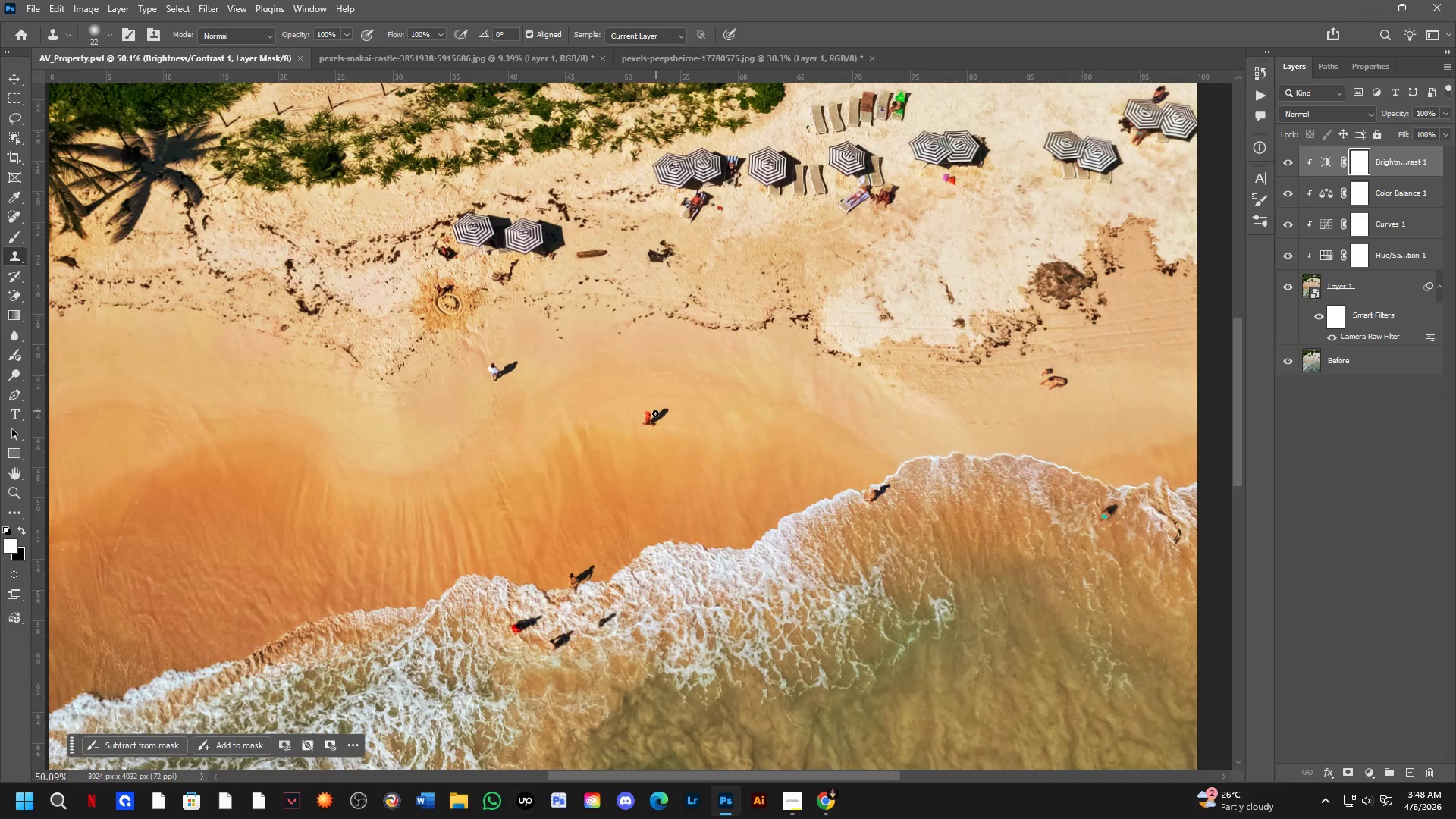 
left_click_drag(start_coordinate=[668, 400], to_coordinate=[671, 445])
 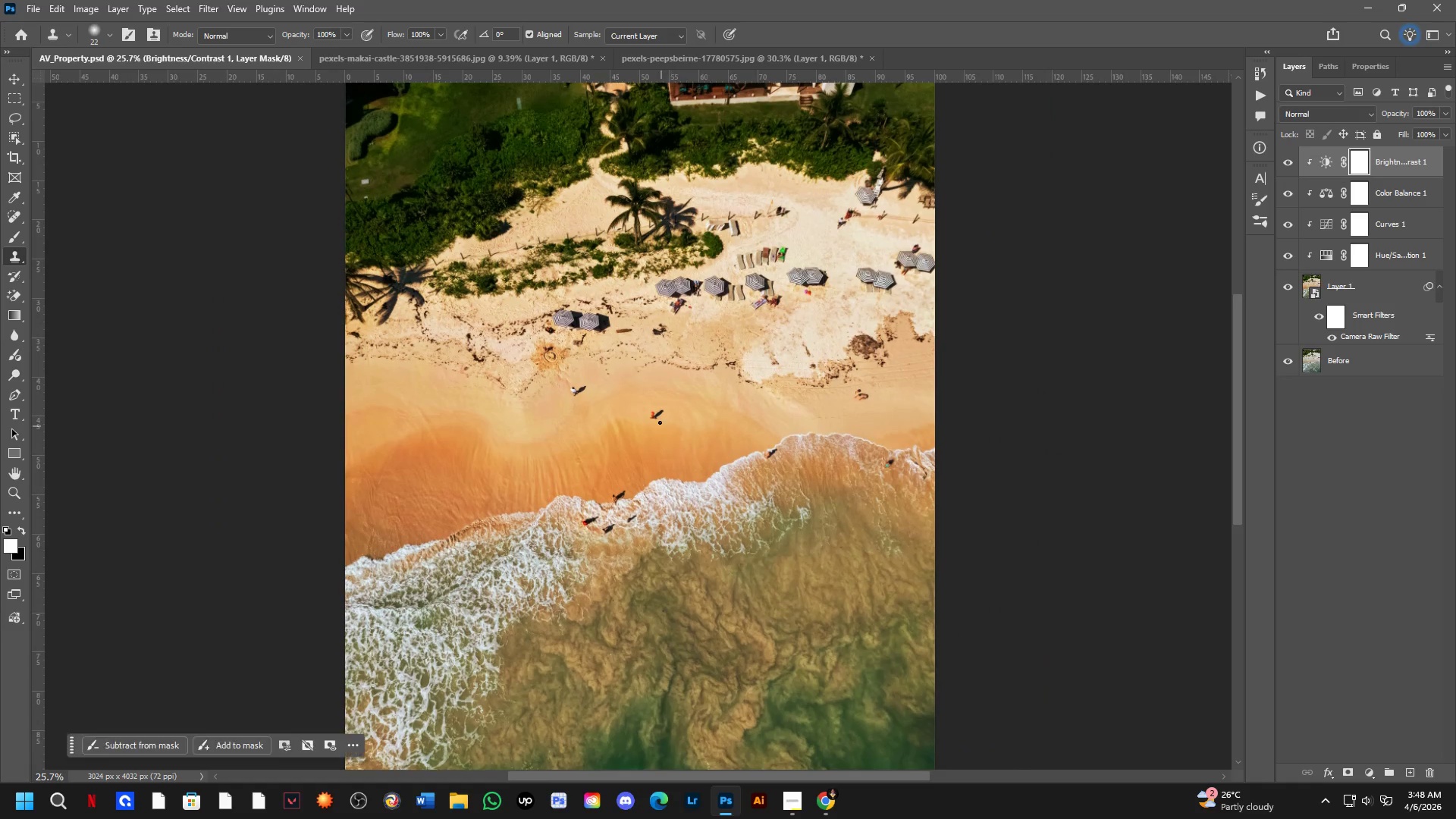 
scroll: coordinate [667, 413], scroll_direction: down, amount: 6.0
 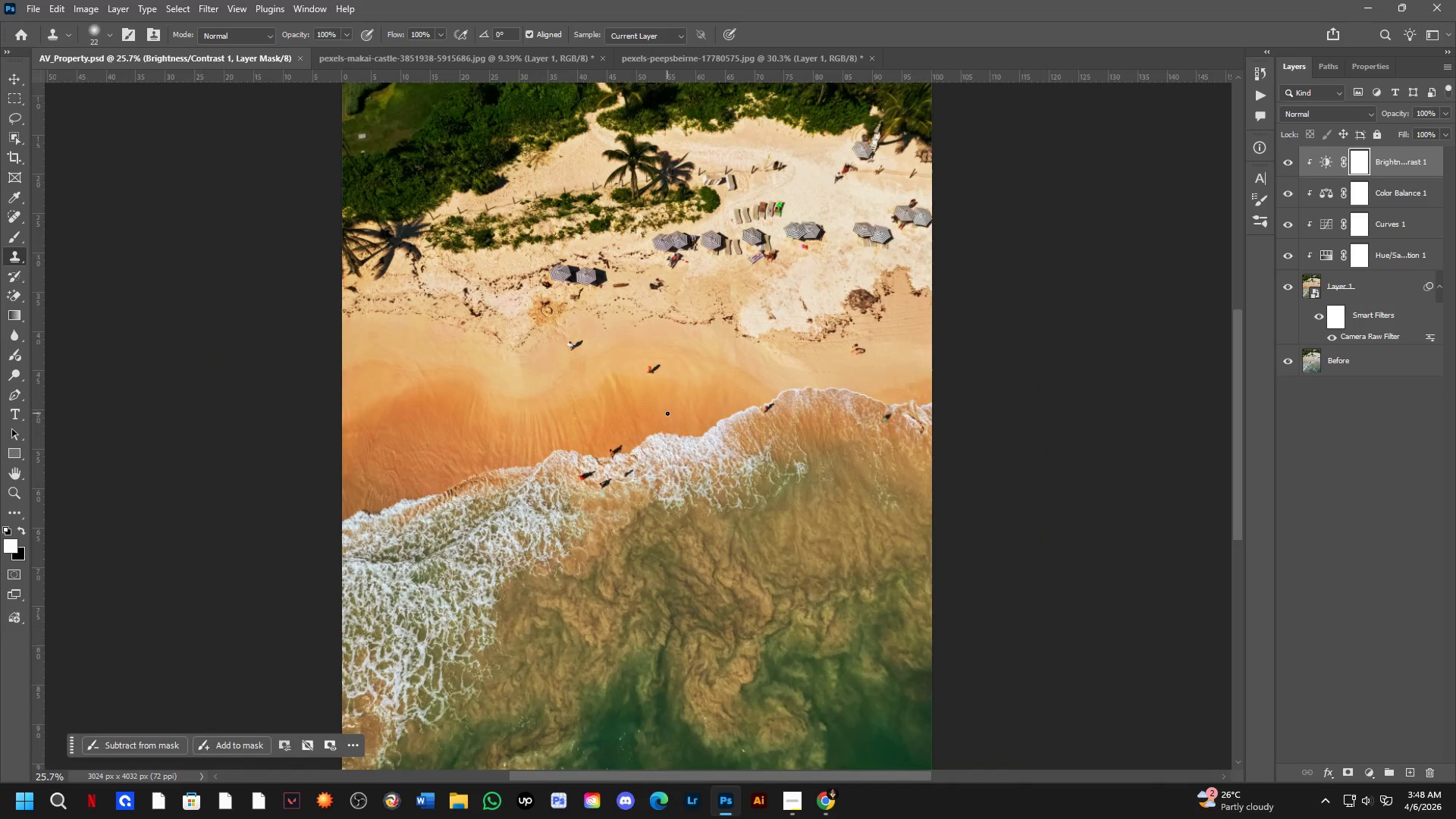 
hold_key(key=AltLeft, duration=0.53)
 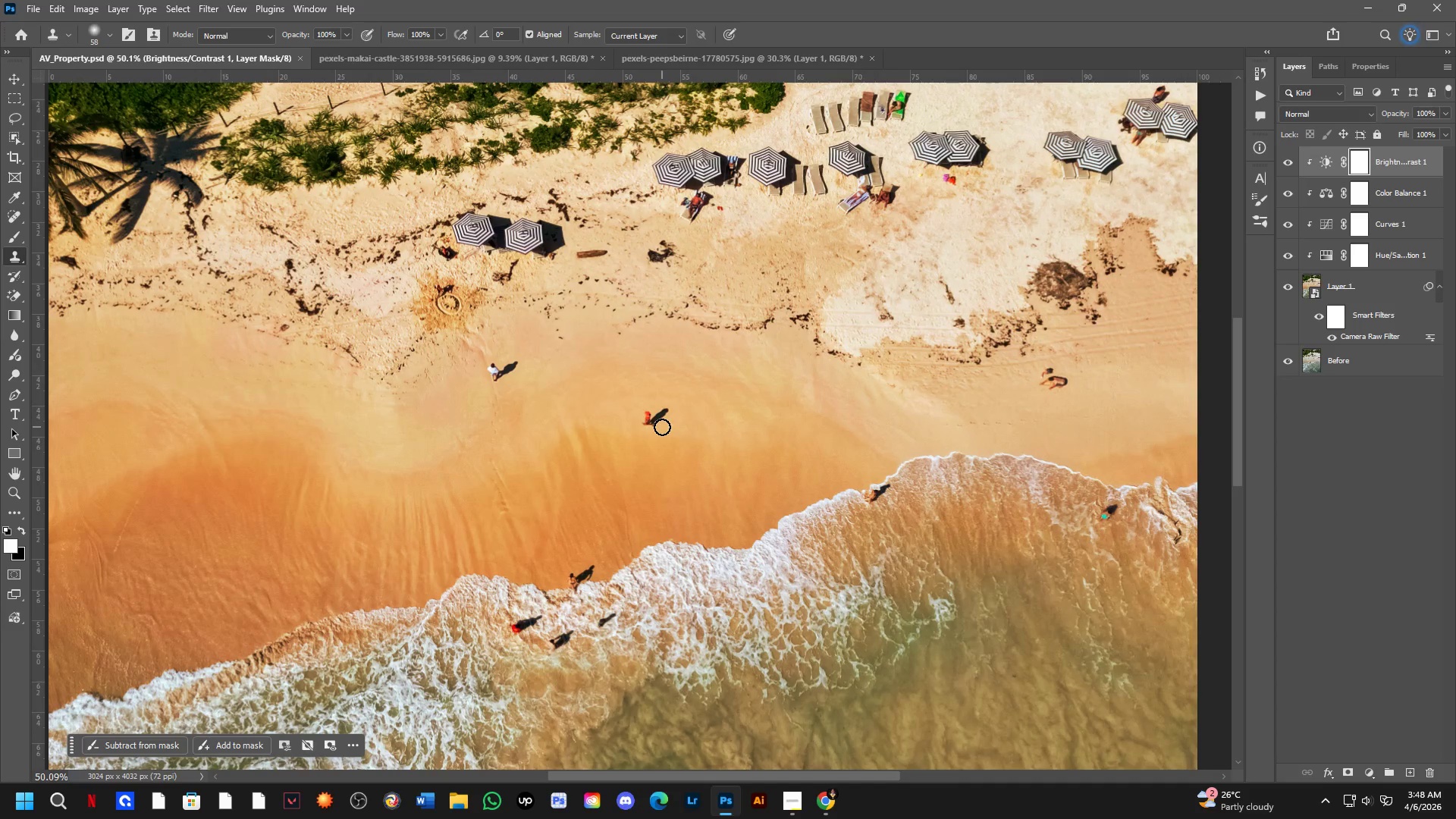 
scroll: coordinate [657, 411], scroll_direction: up, amount: 7.0
 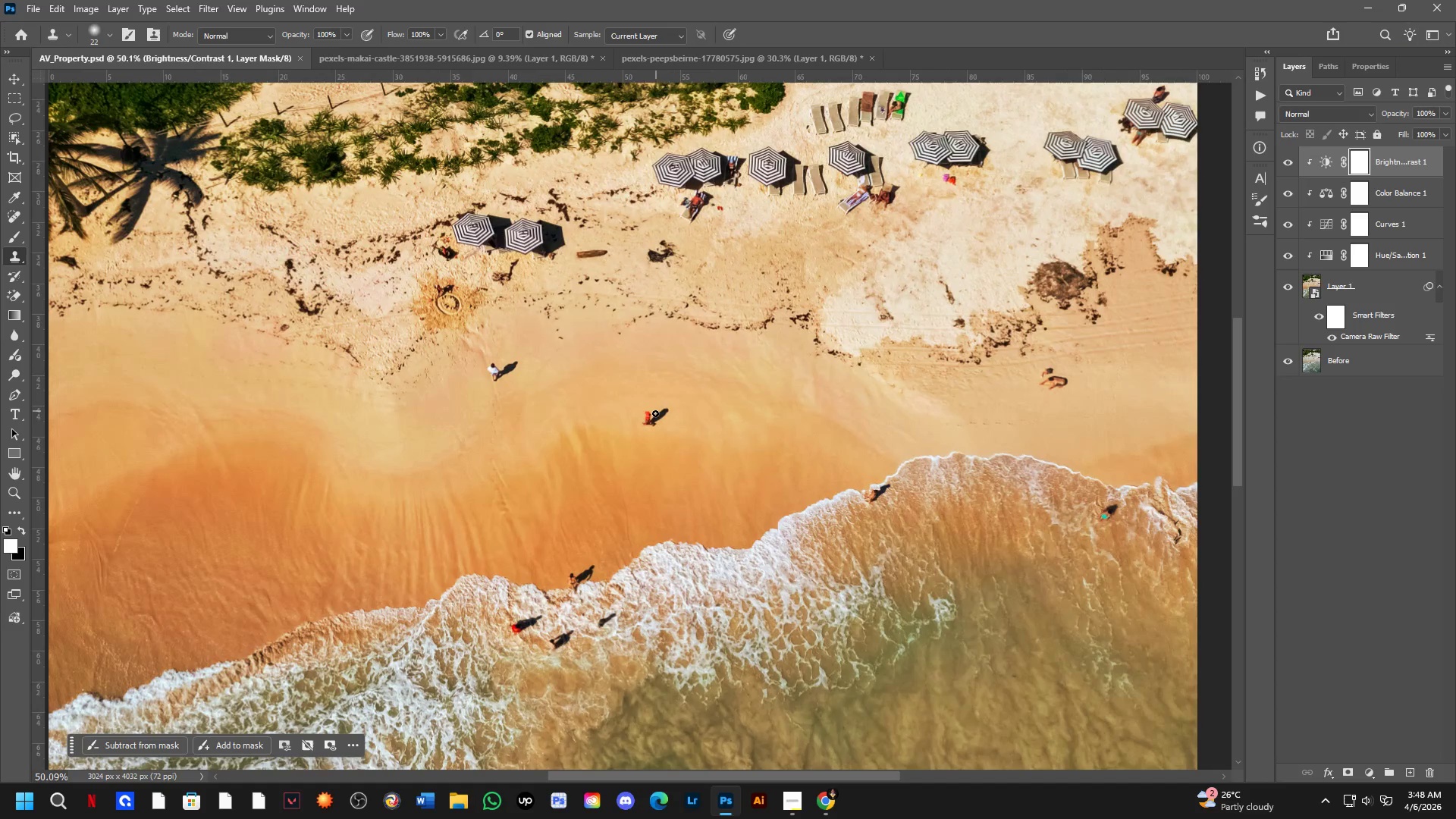 
key(Alt+AltLeft)
 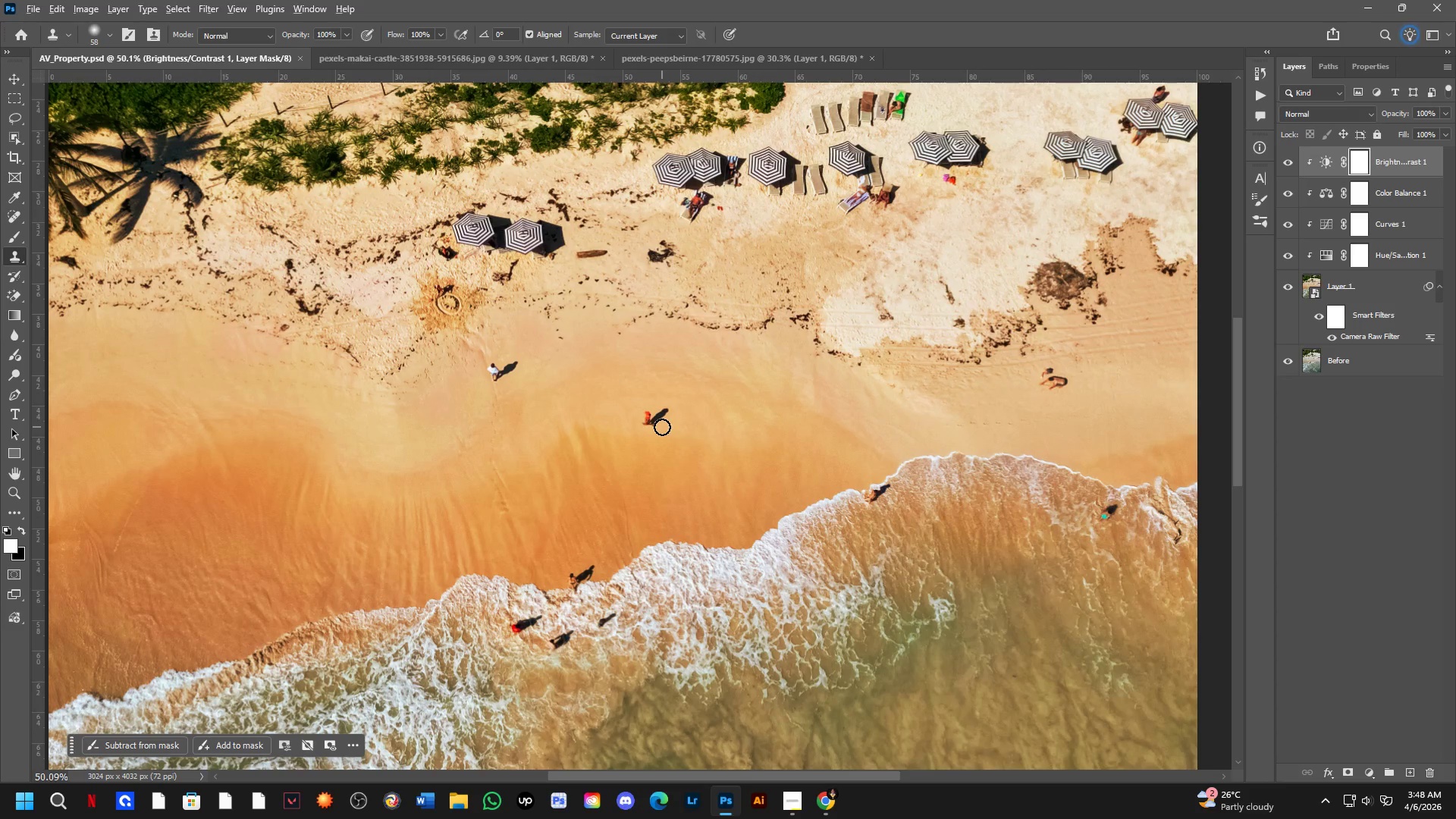 
key(Alt+Tab)